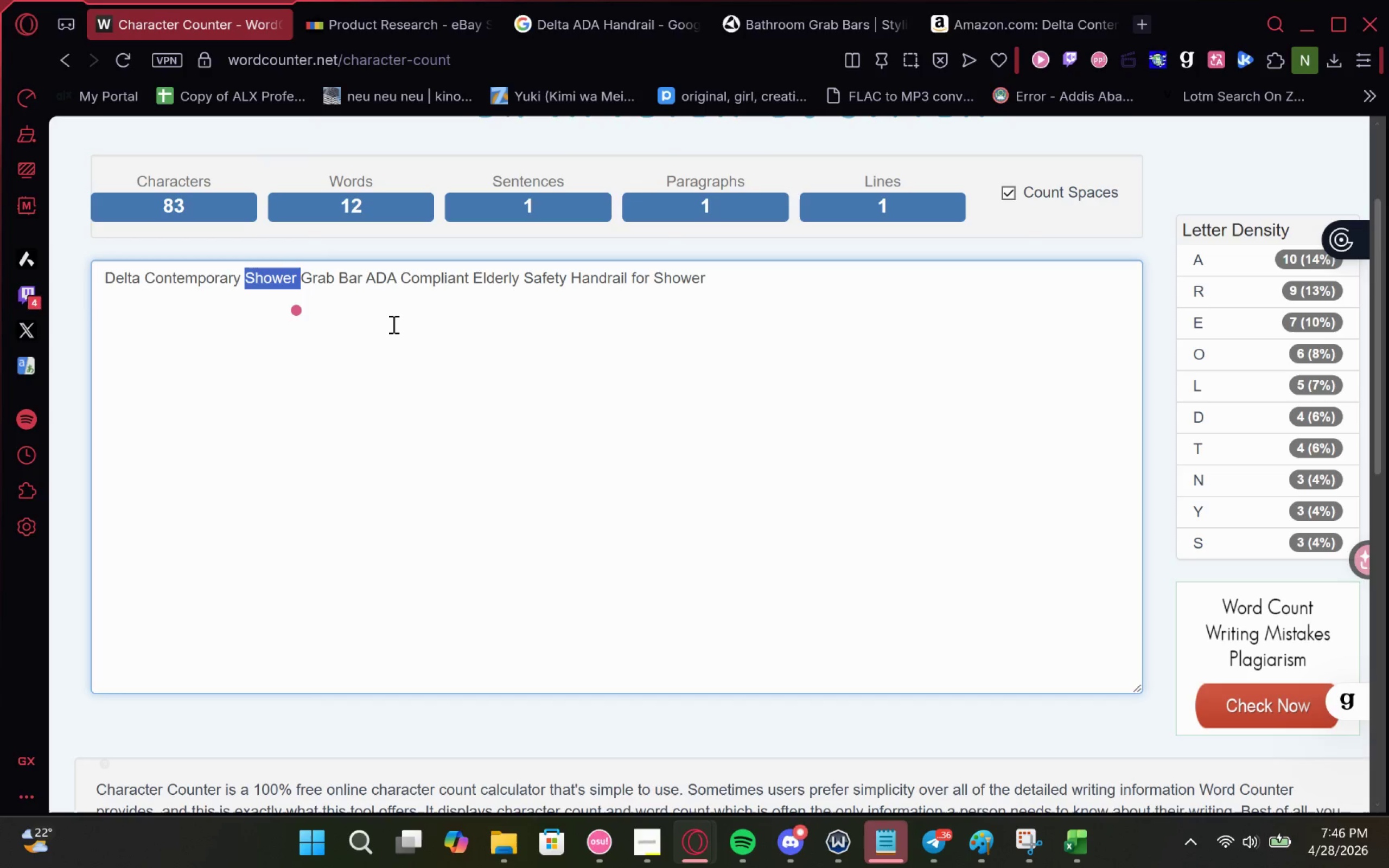 
key(Backspace)
 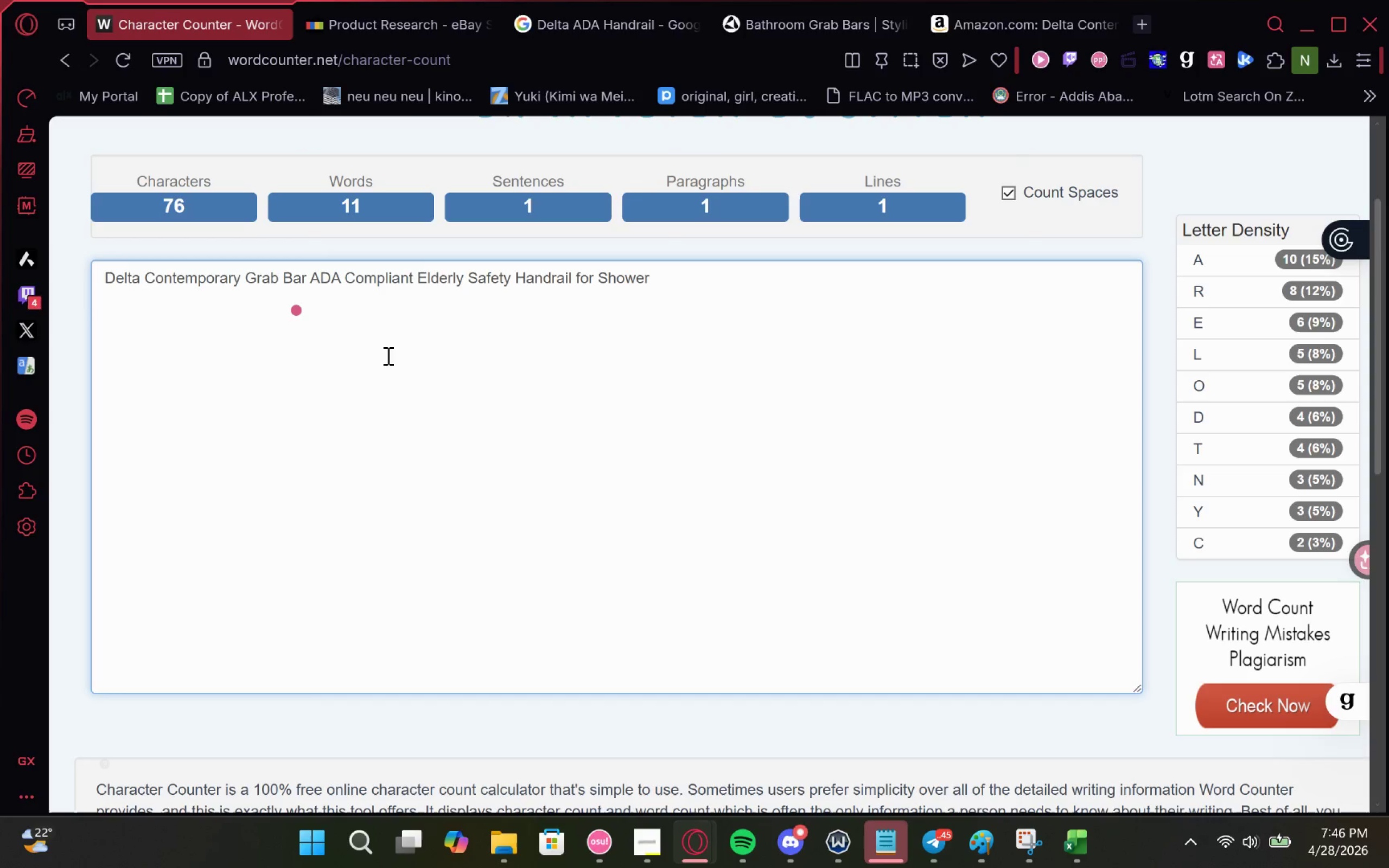 
wait(5.23)
 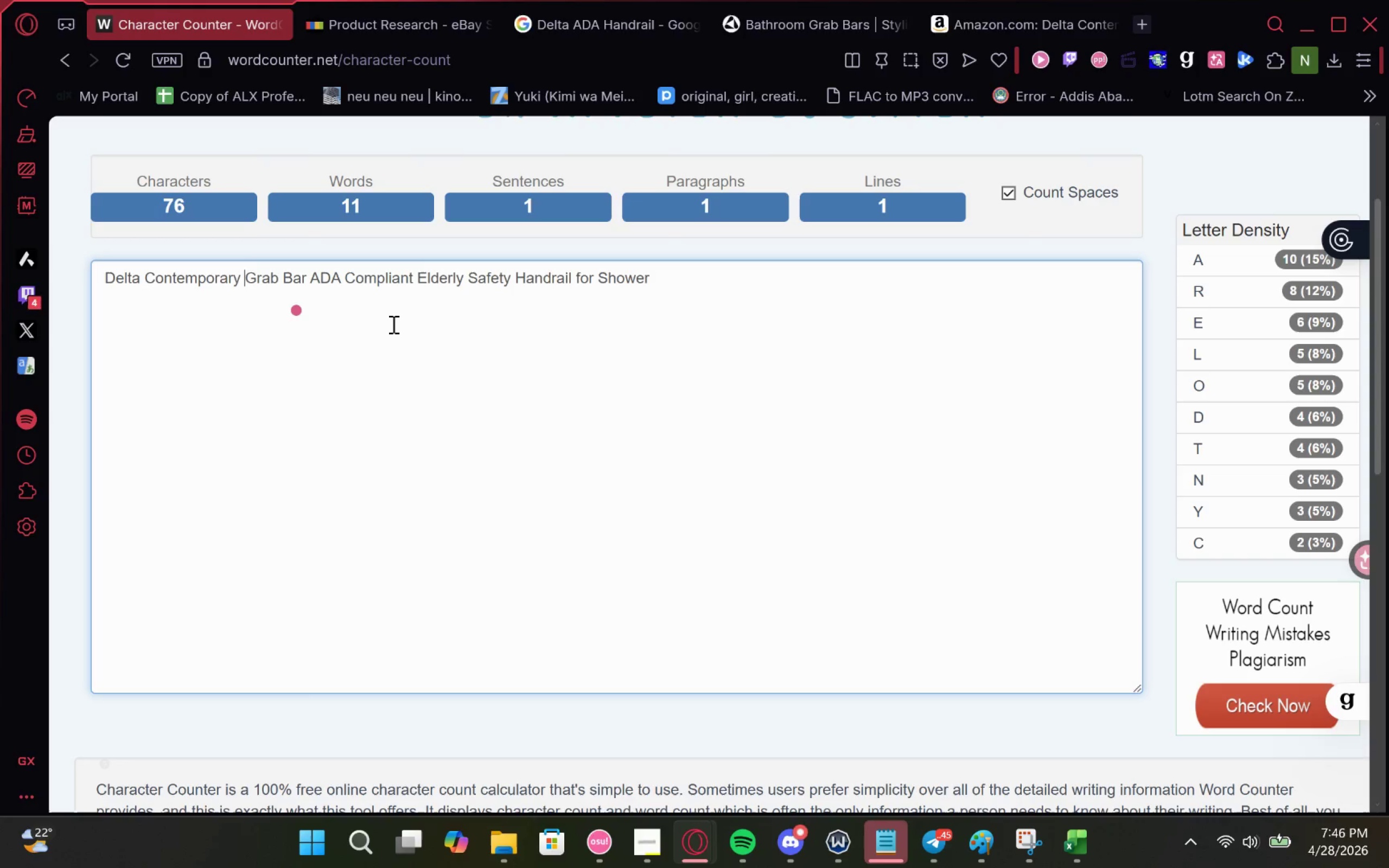 
left_click_drag(start_coordinate=[721, 276], to_coordinate=[0, 255])
 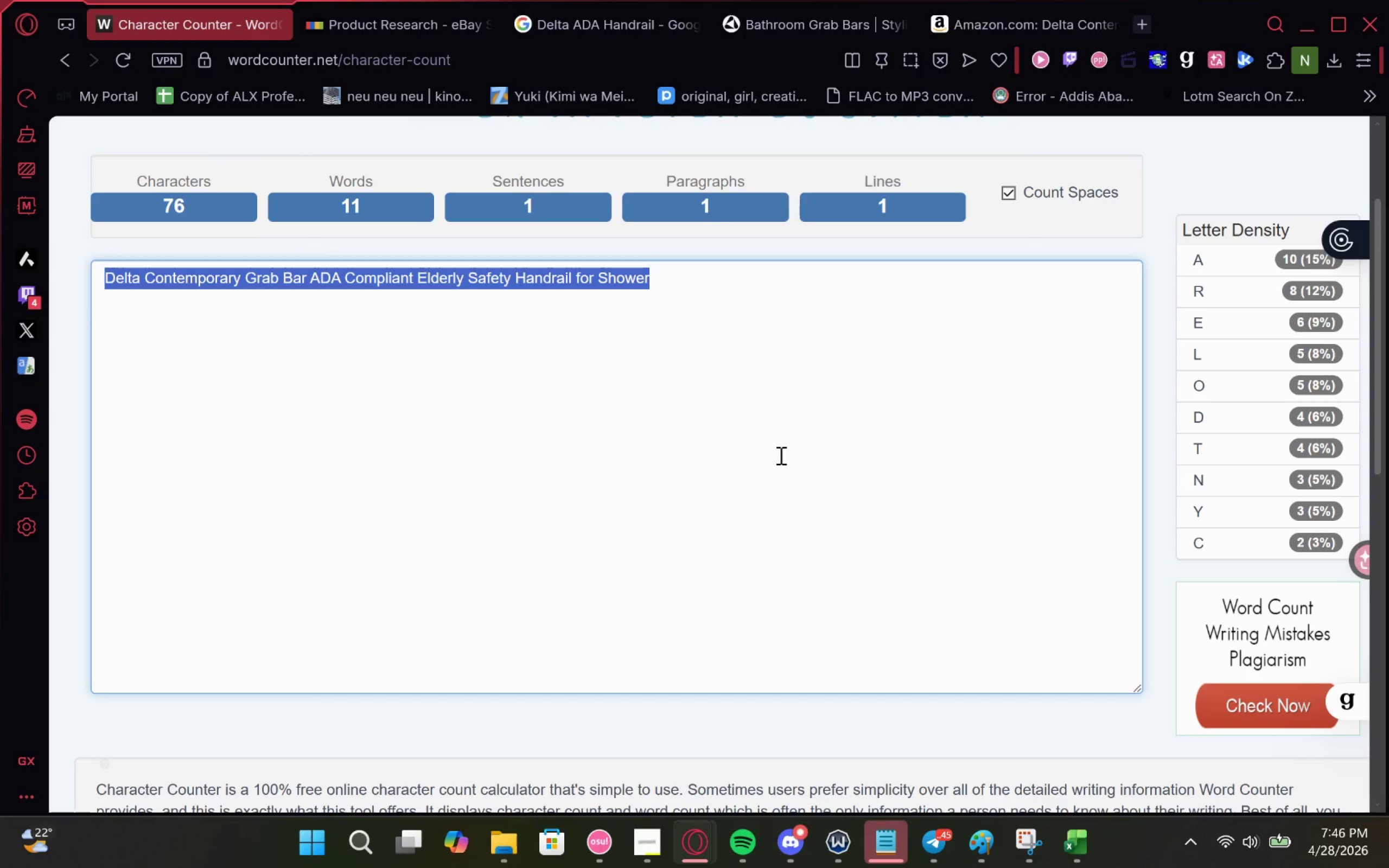 
key(Control+C)
 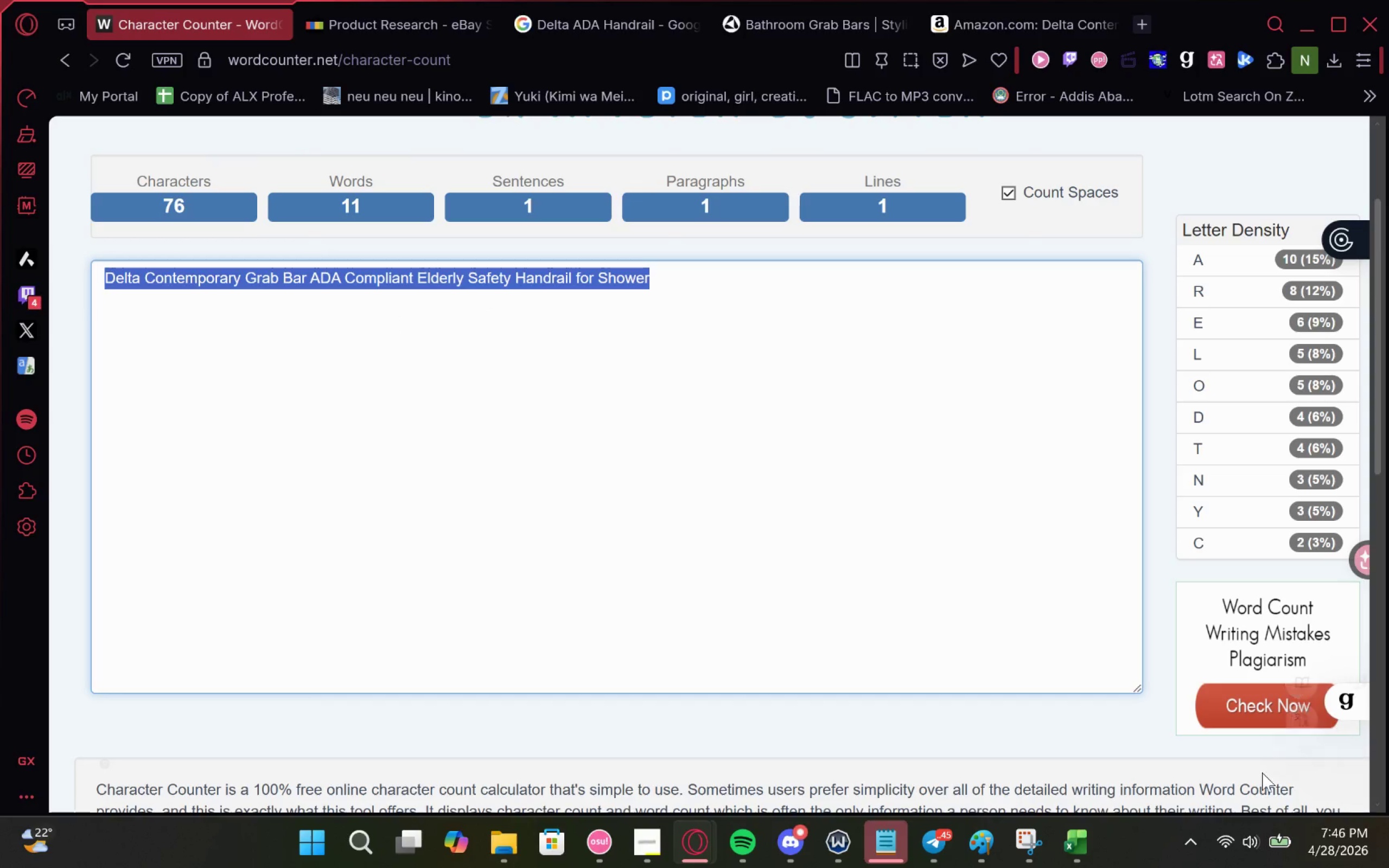 
key(Control+C)
 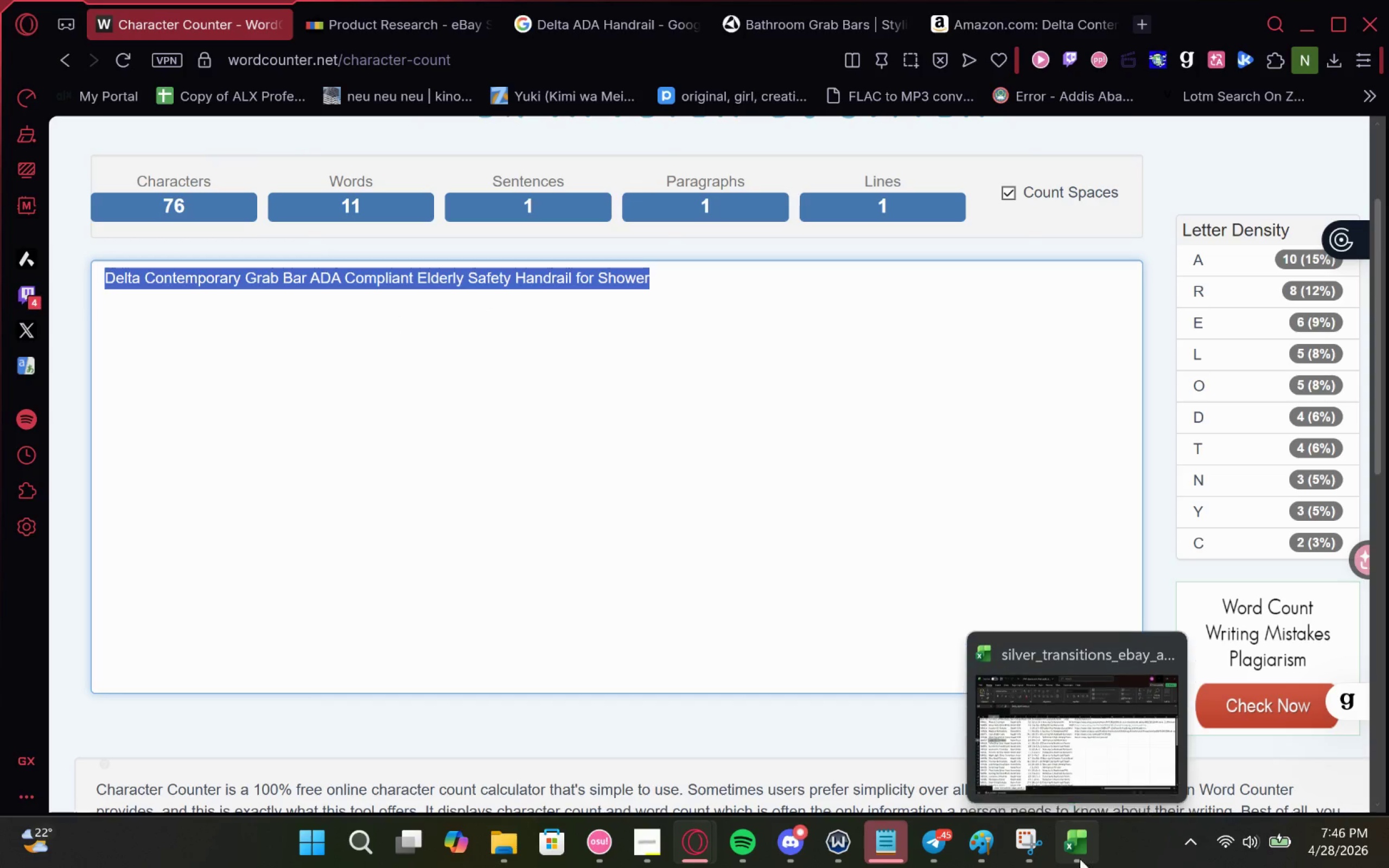 
left_click([1080, 858])
 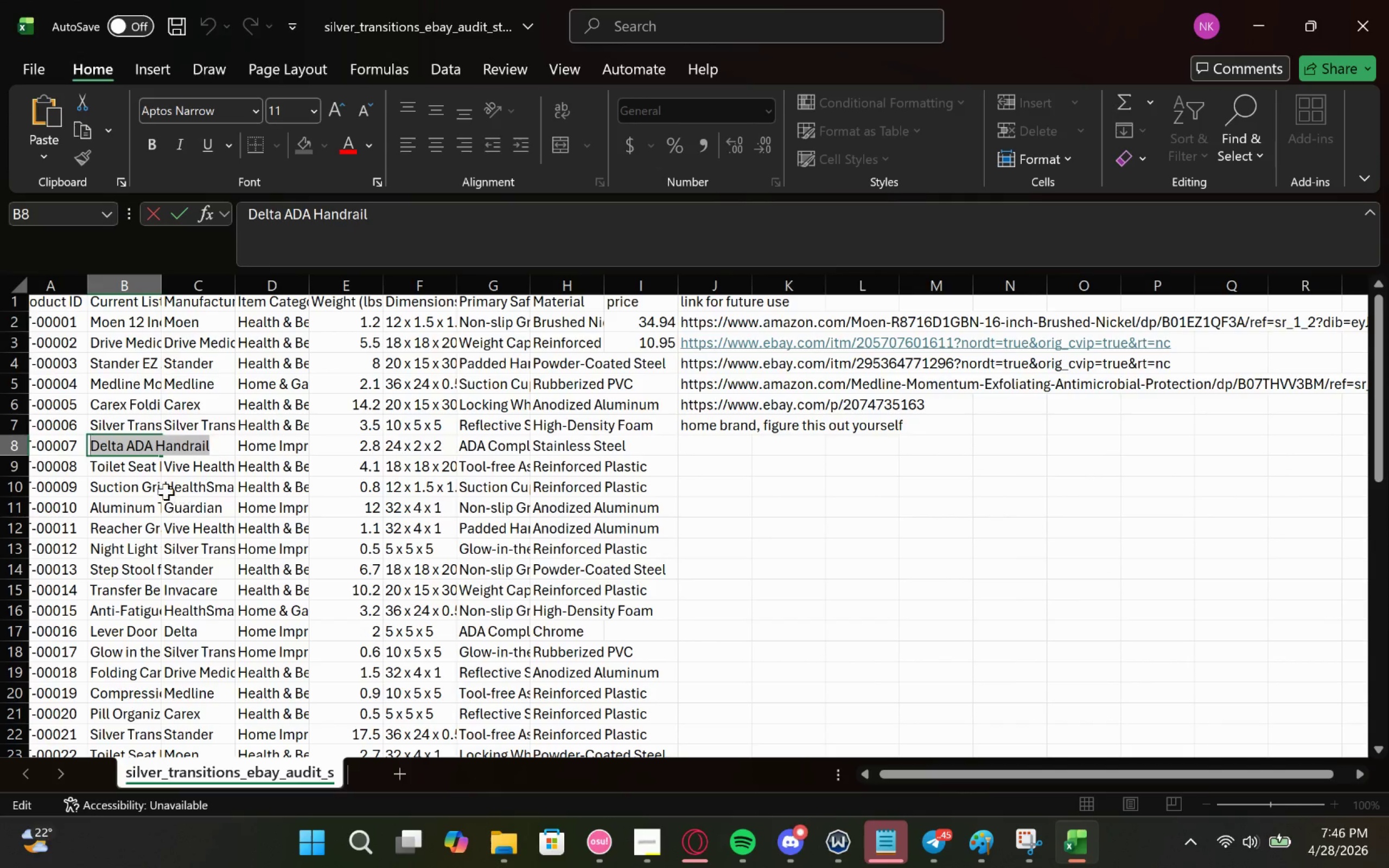 
hold_key(key=ControlLeft, duration=1.4)
 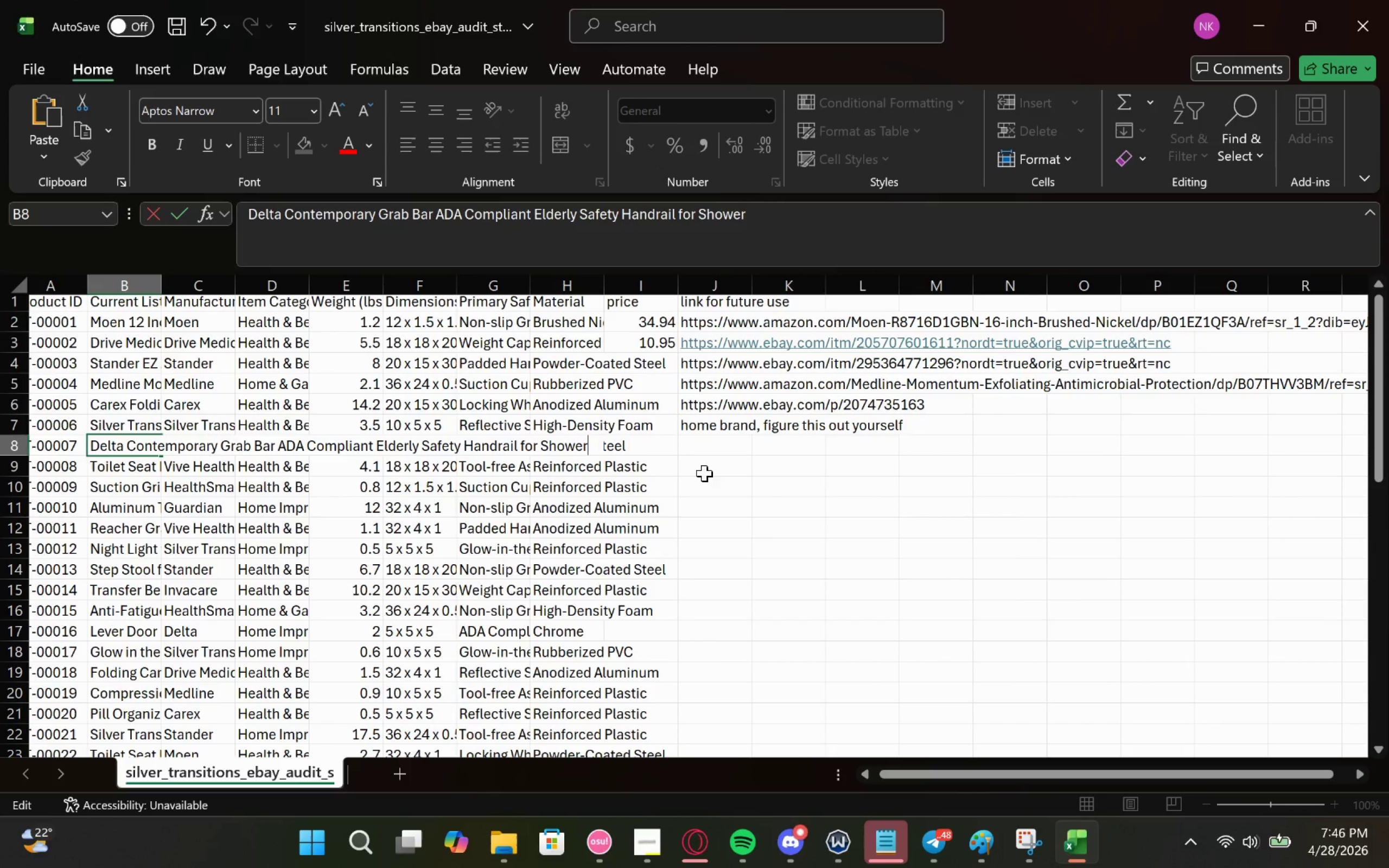 
key(V)
 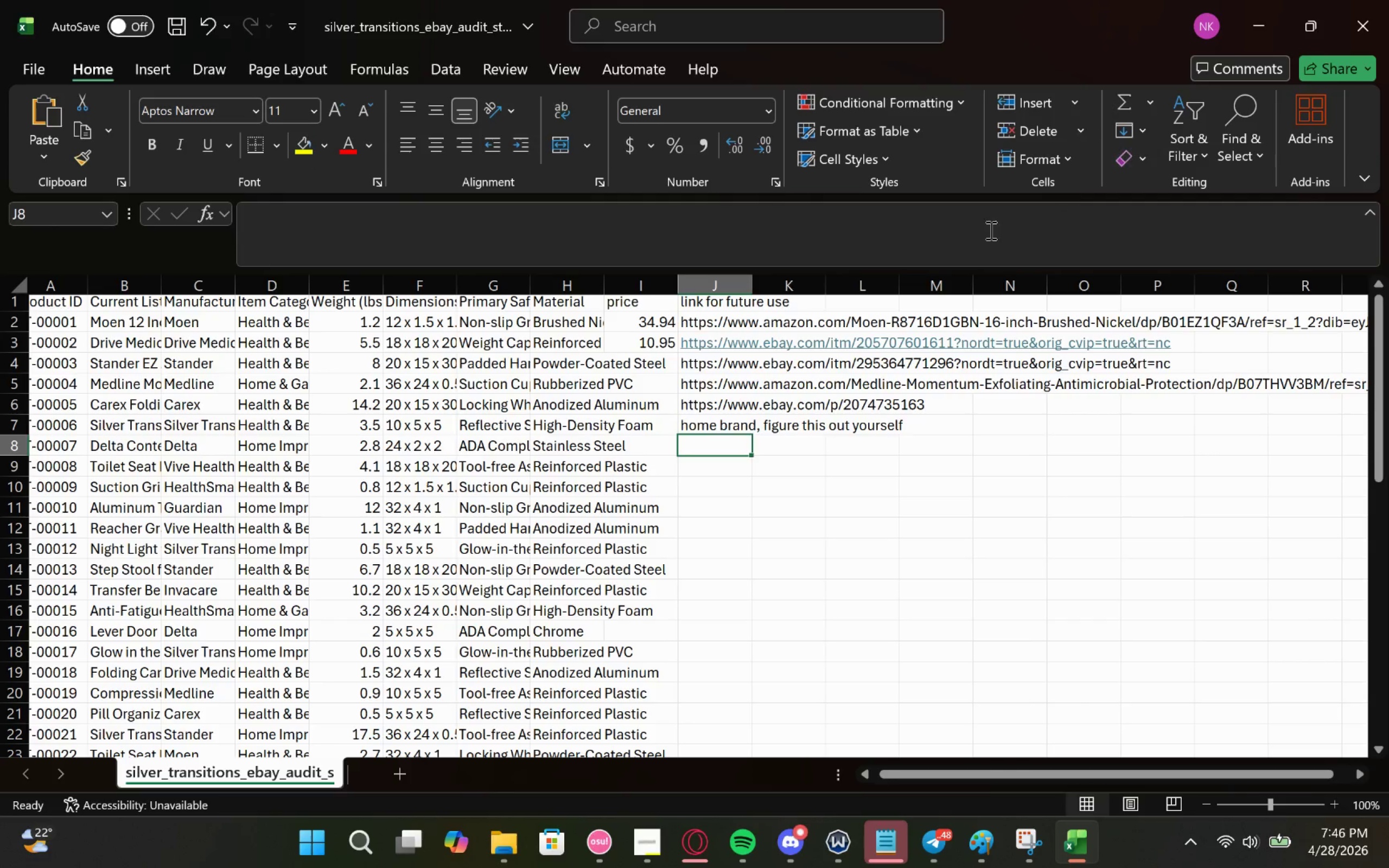 
wait(5.62)
 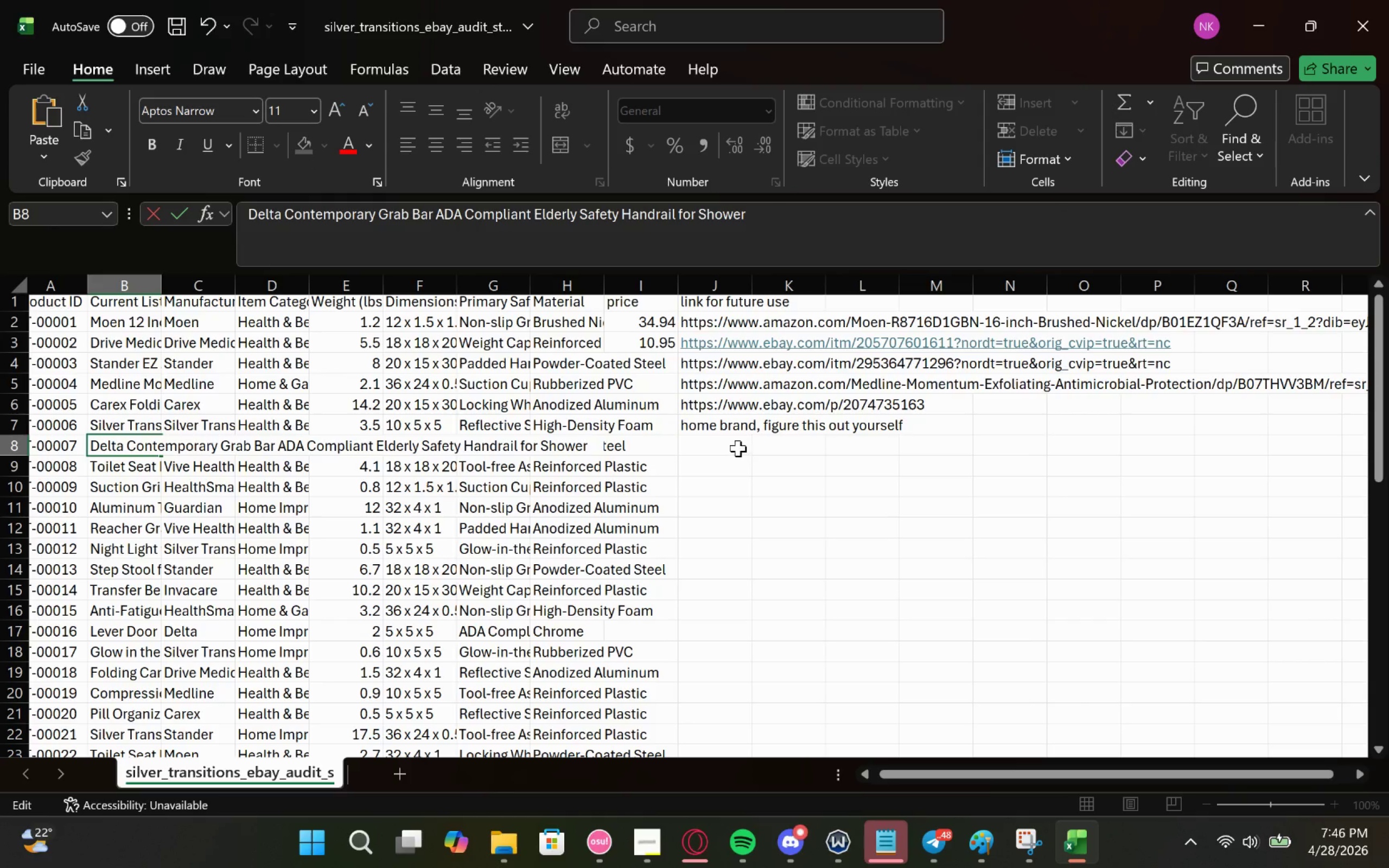 
left_click([1252, 31])
 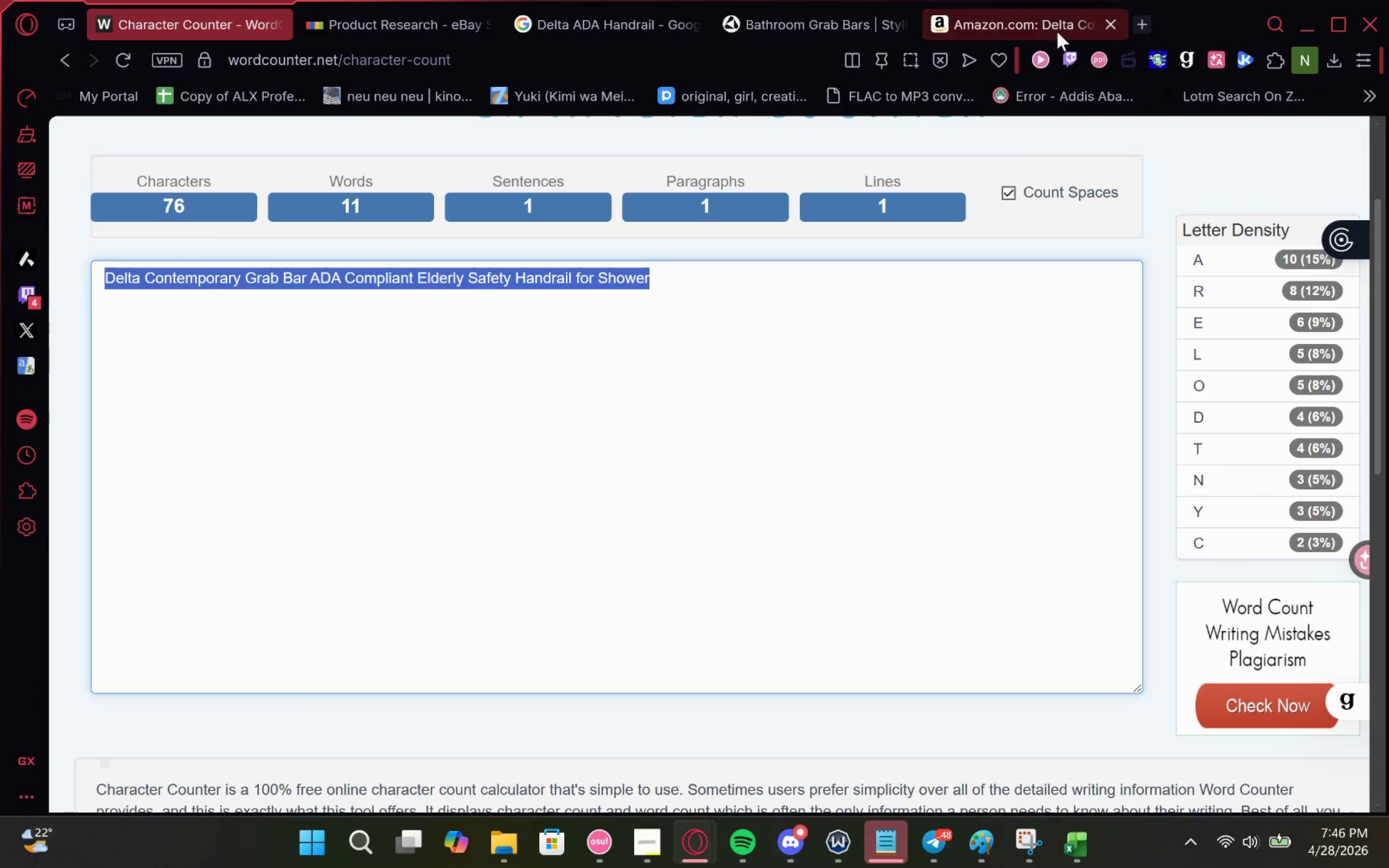 
left_click([1028, 22])
 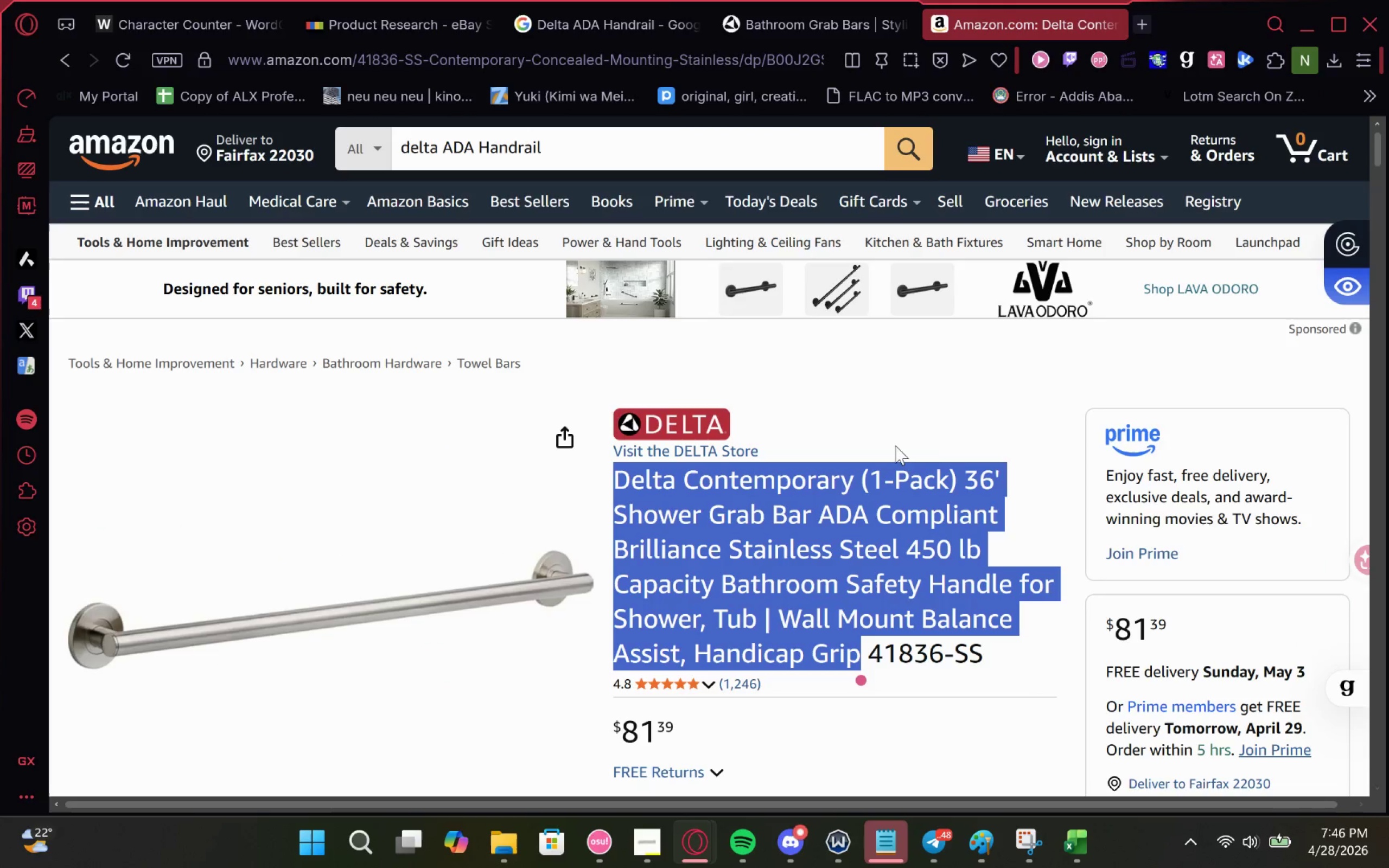 
mouse_move([934, 436])
 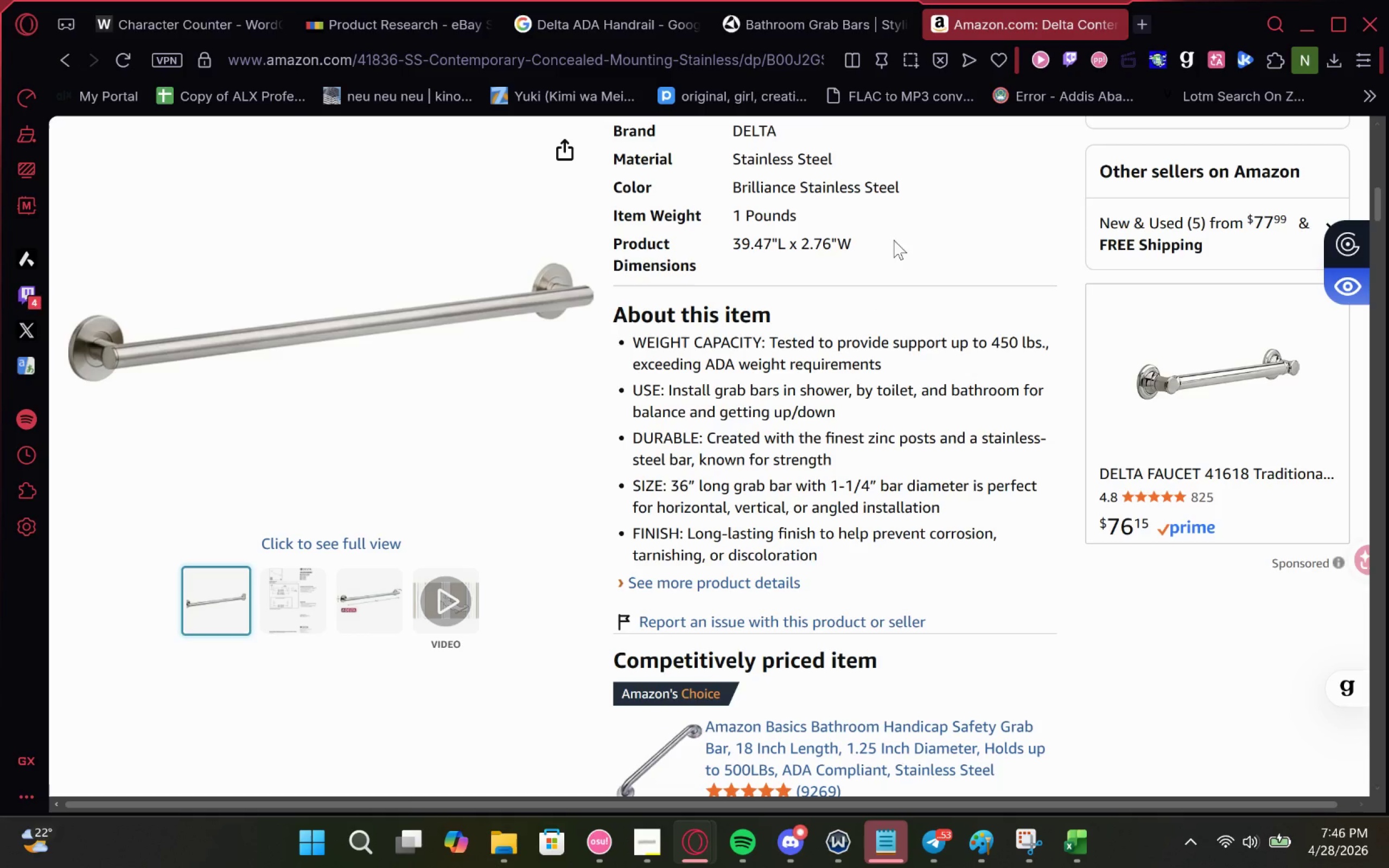 
left_click([397, 58])
 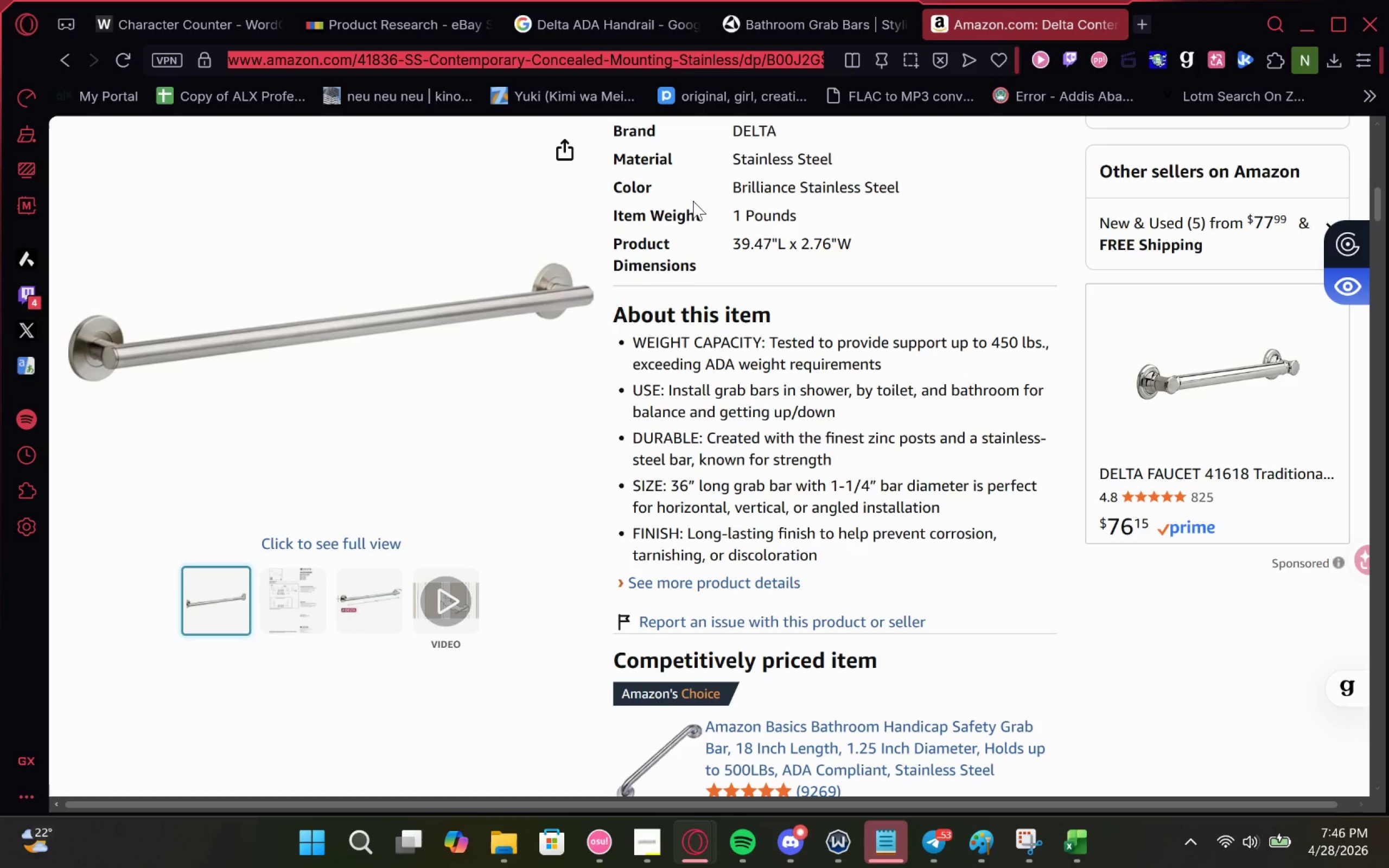 
key(Control+C)
 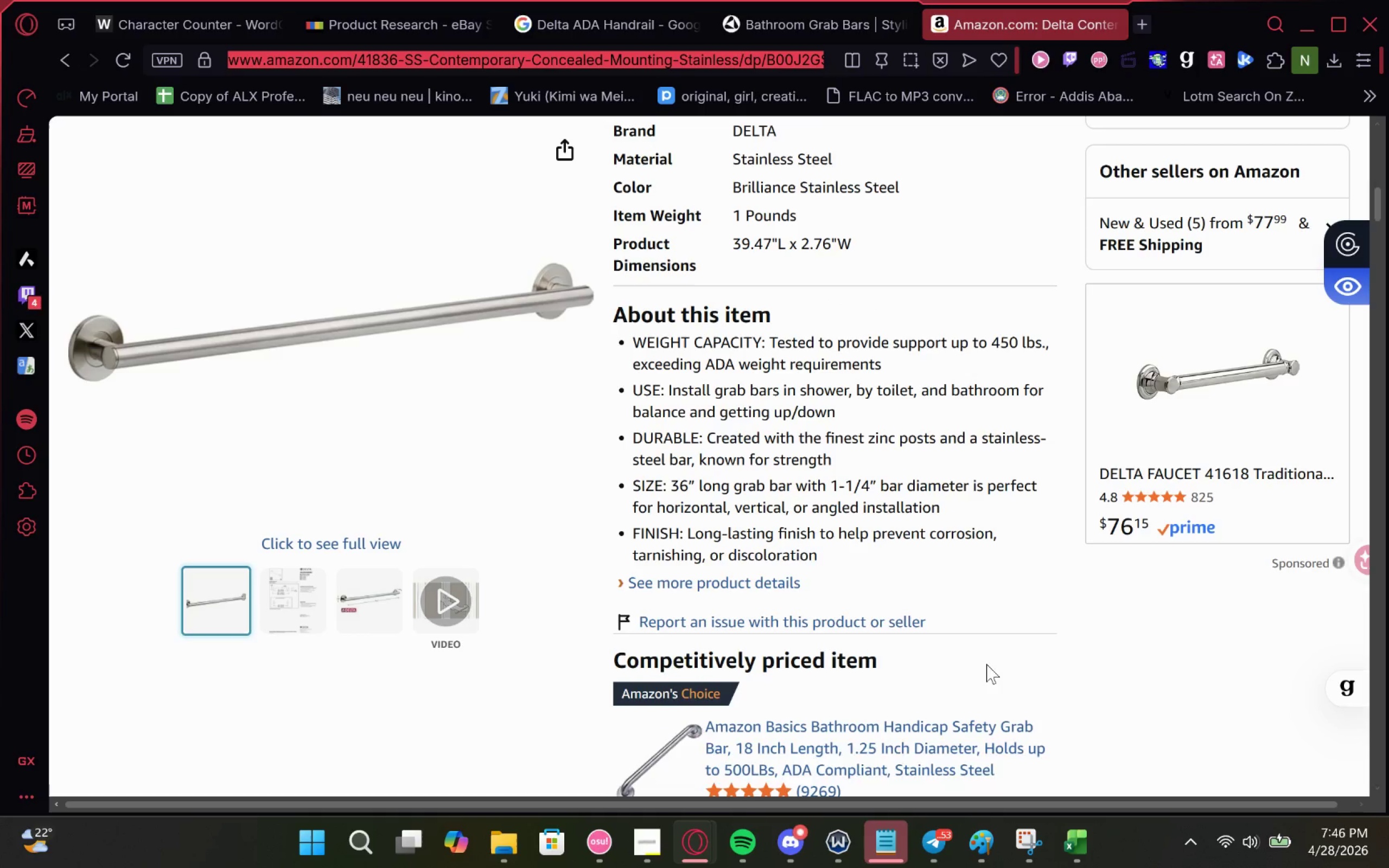 
key(Control+C)
 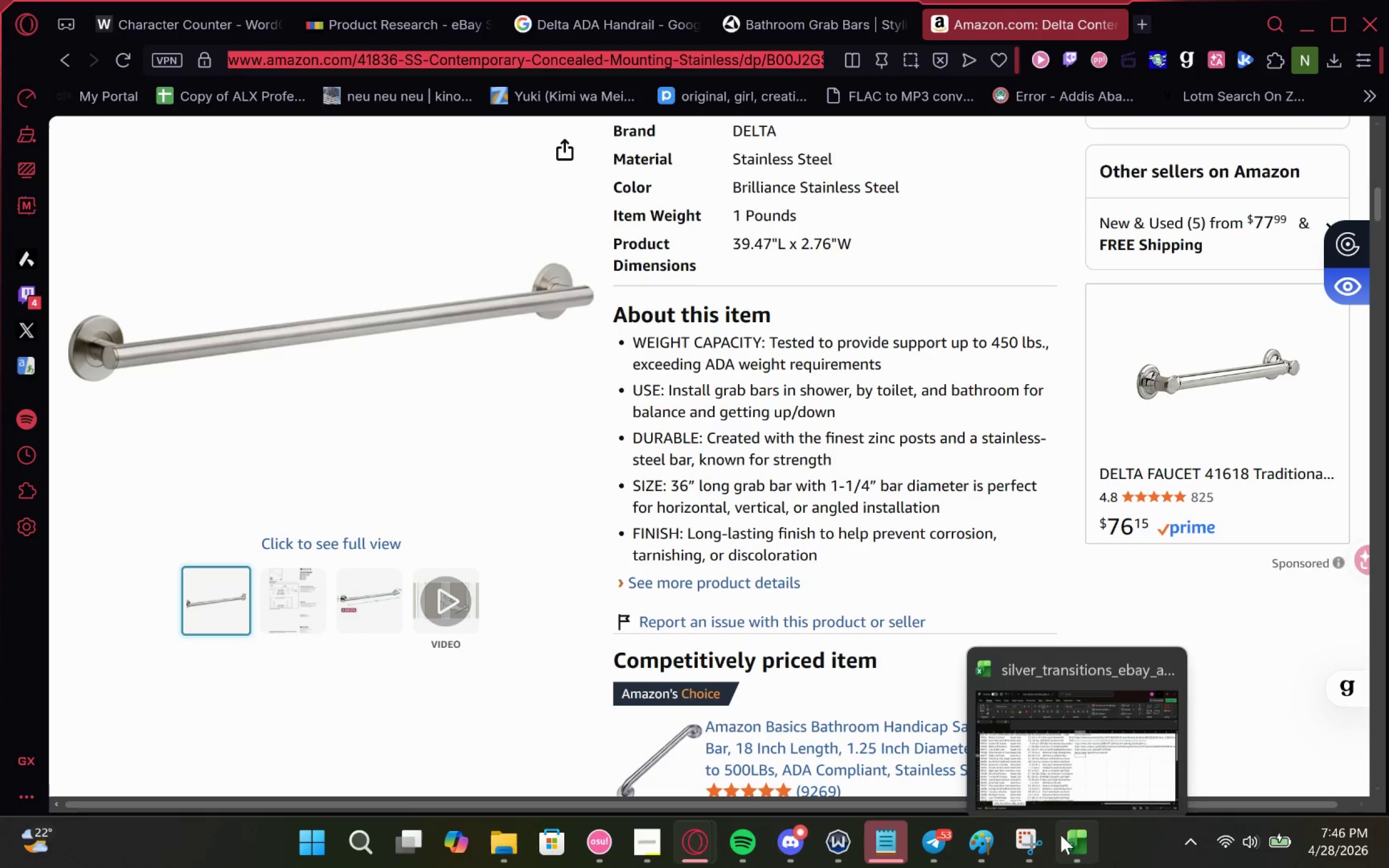 
left_click([1072, 835])
 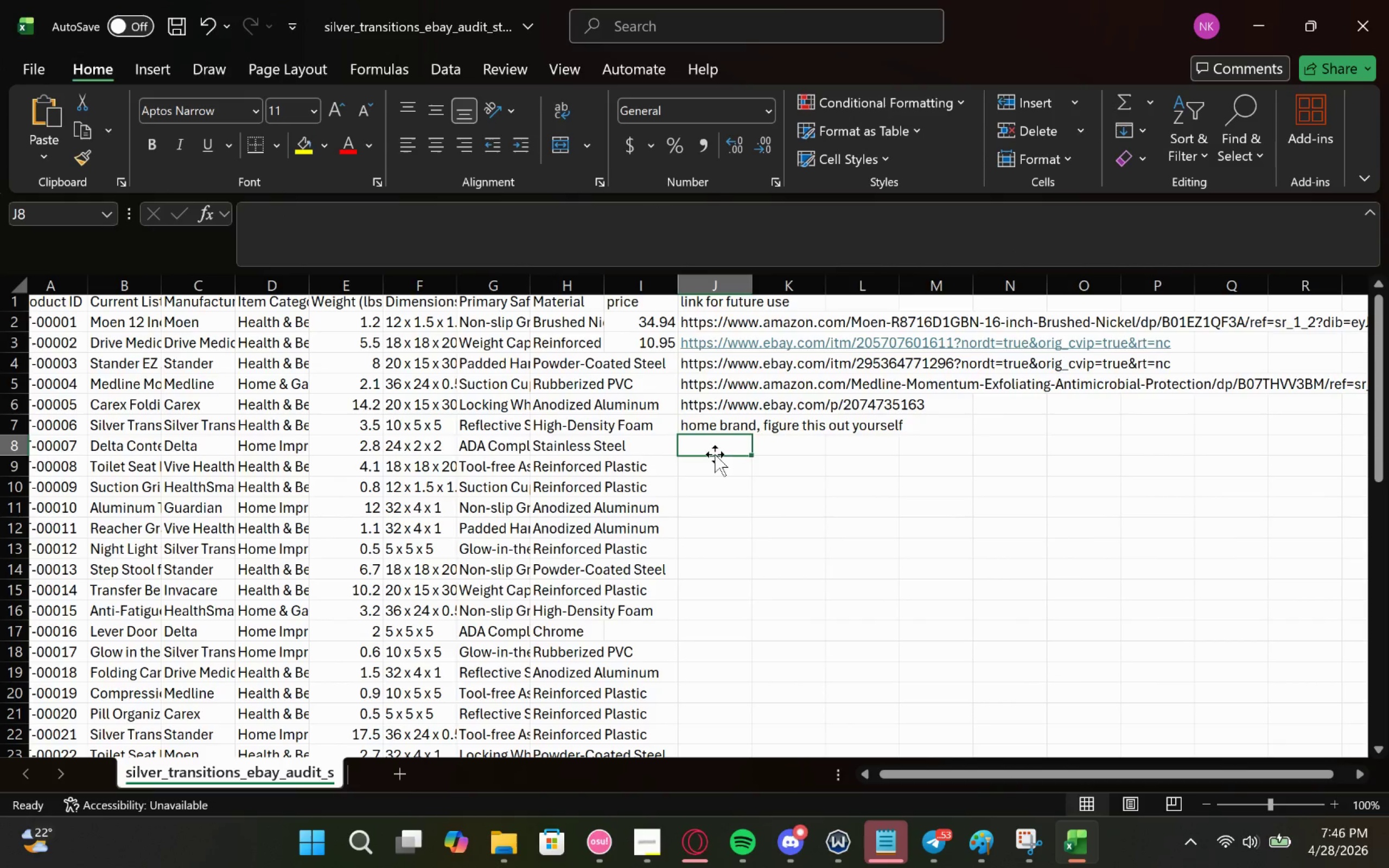 
double_click([713, 447])
 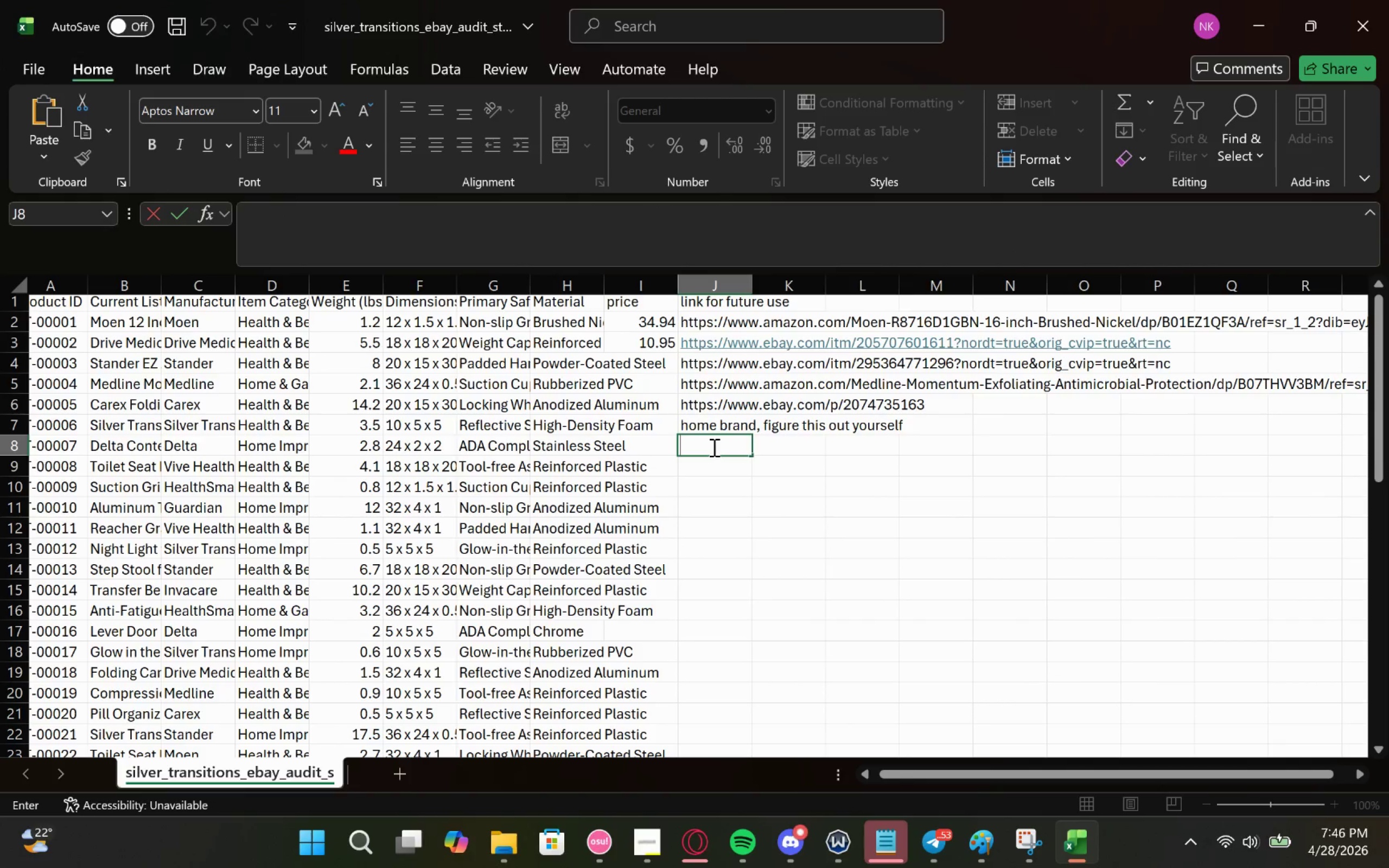 
key(Control+V)
 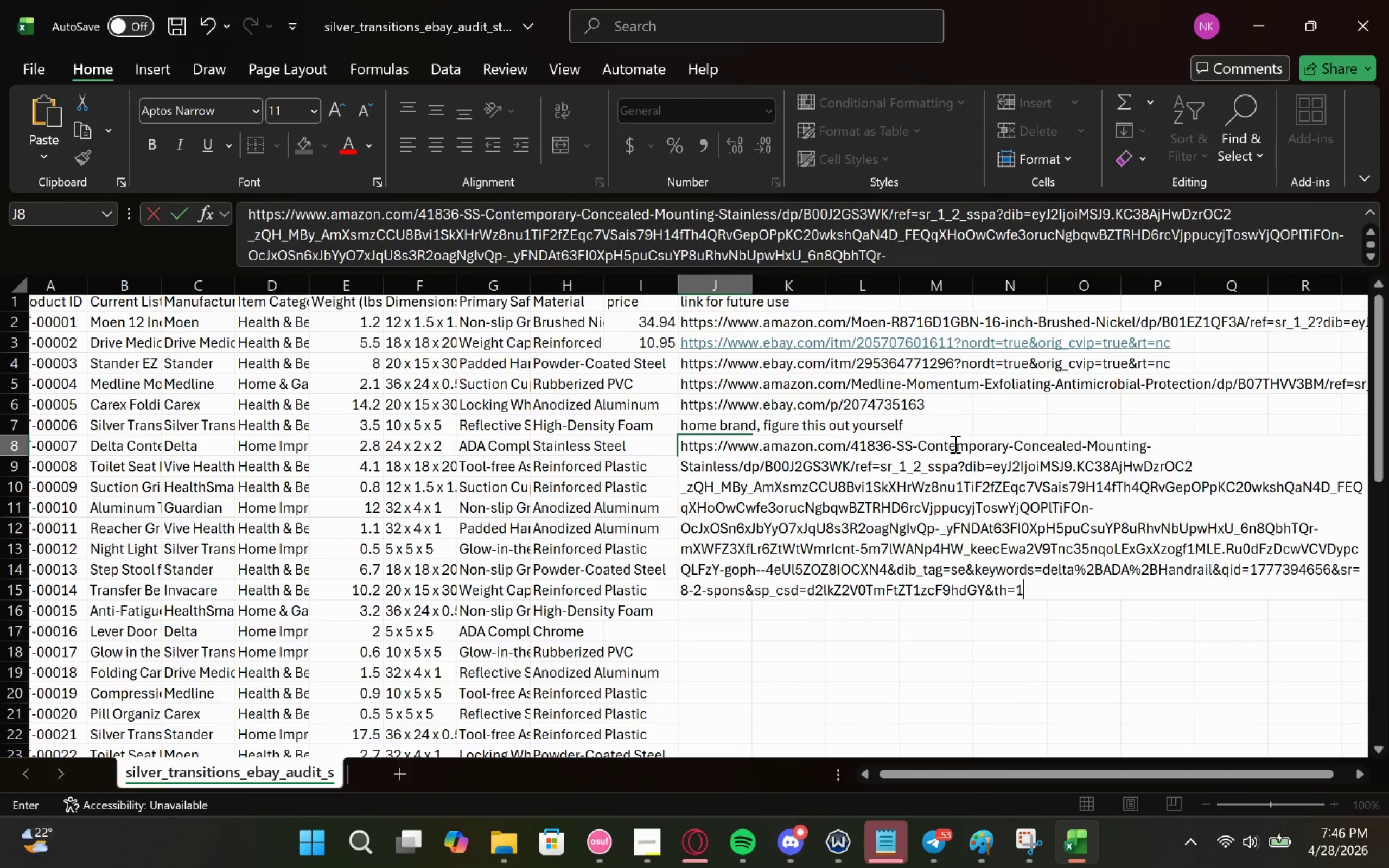 
left_click([1199, 444])
 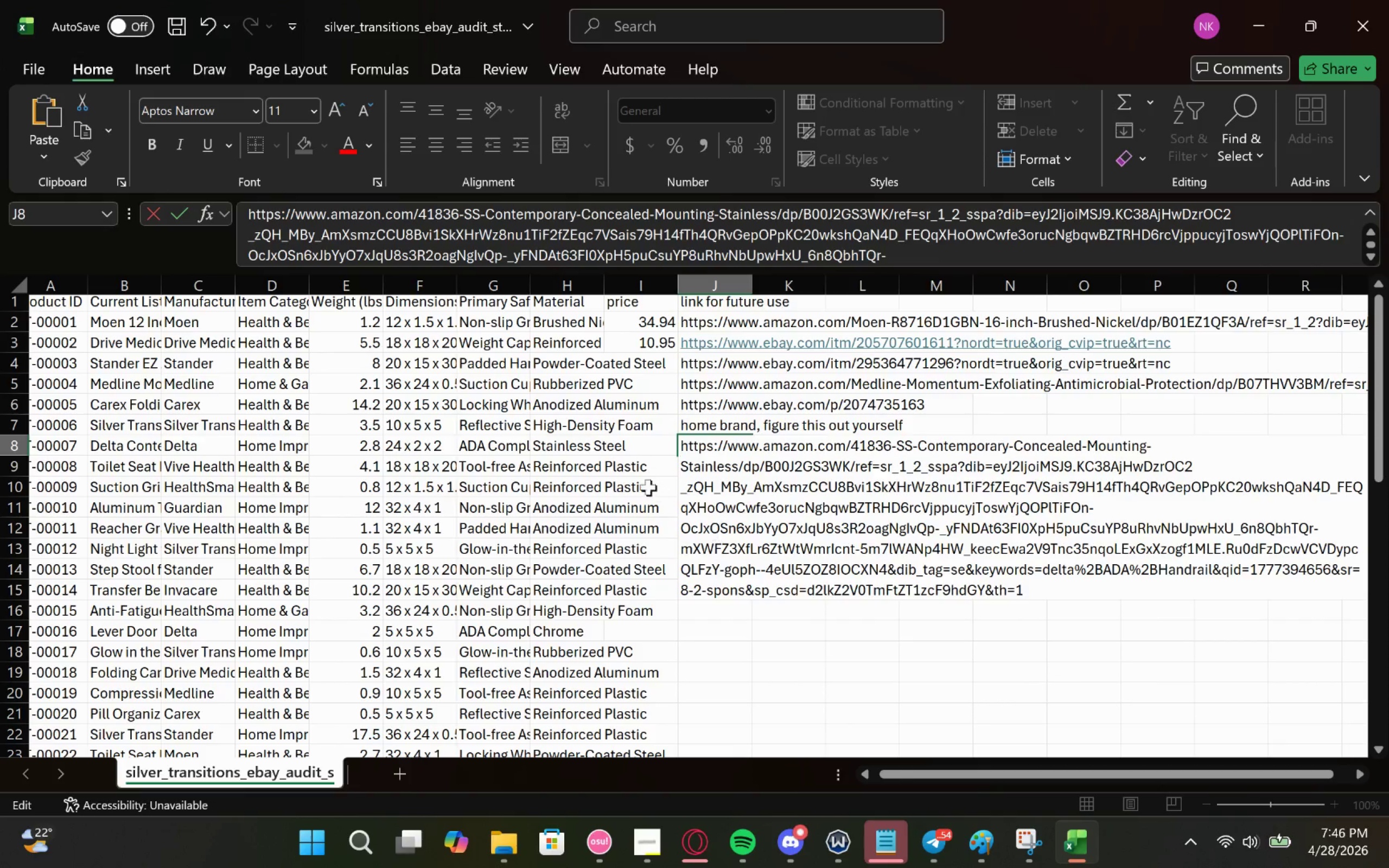 
left_click([643, 473])
 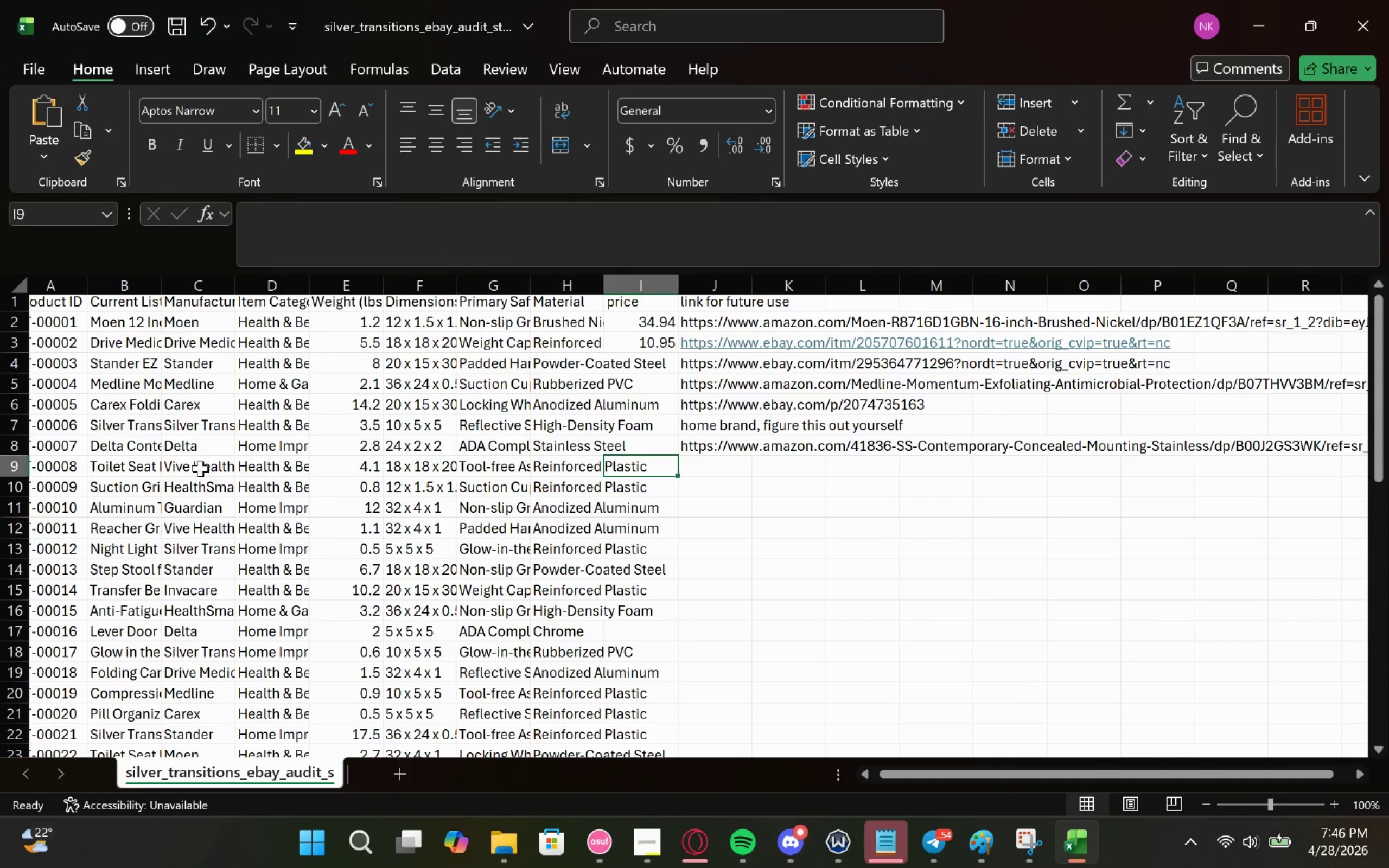 
left_click([169, 468])
 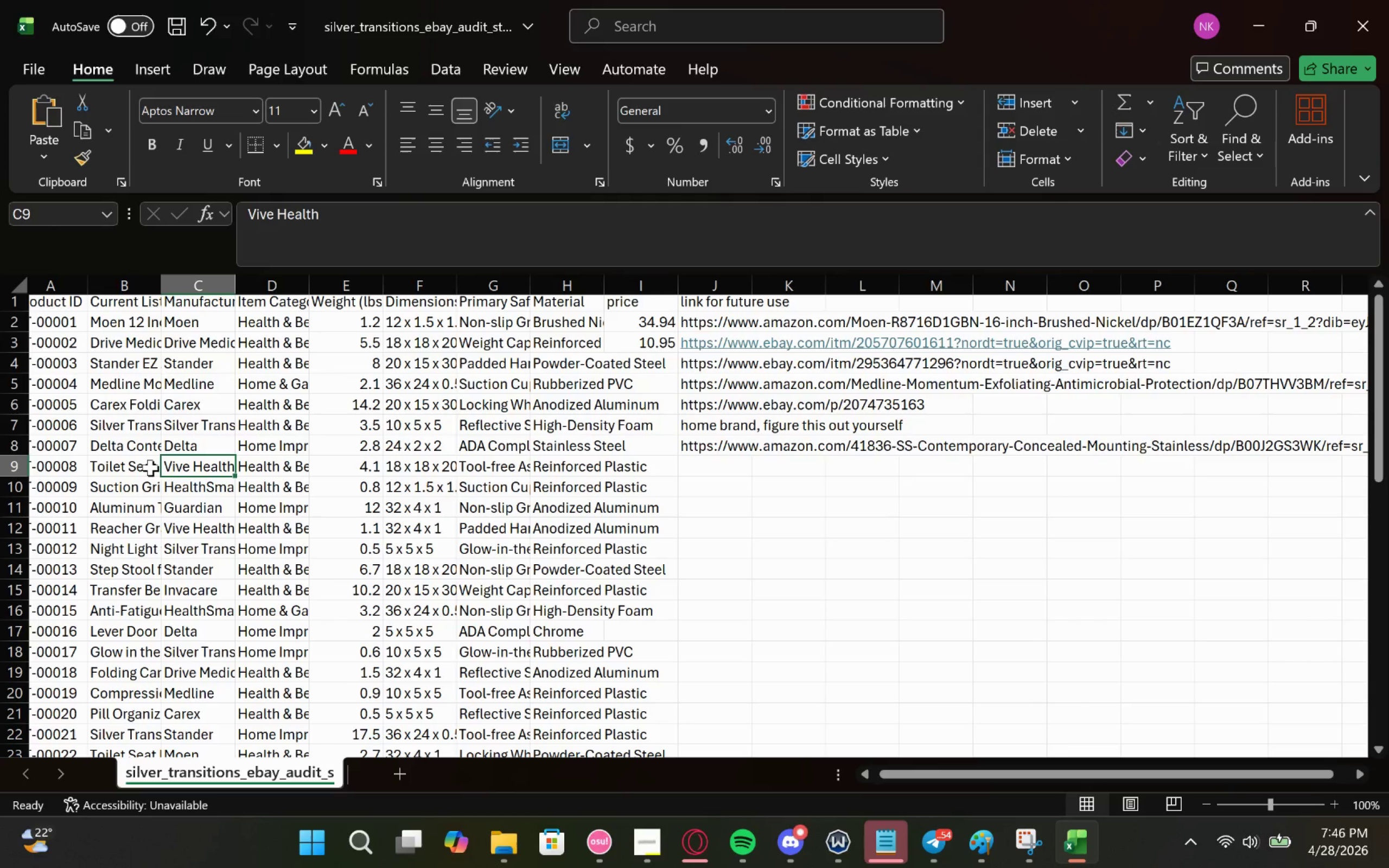 
left_click([146, 467])
 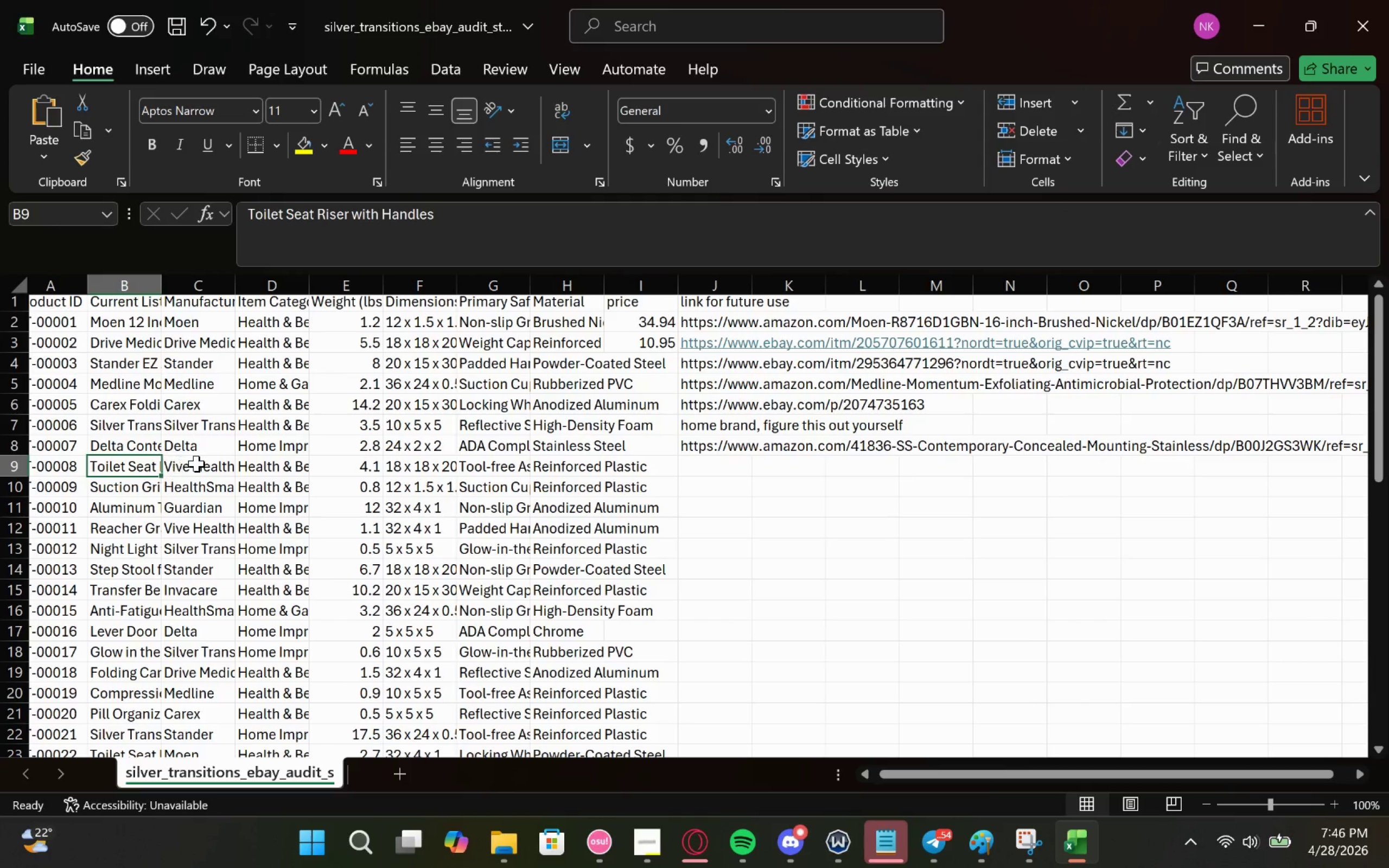 
double_click([196, 463])
 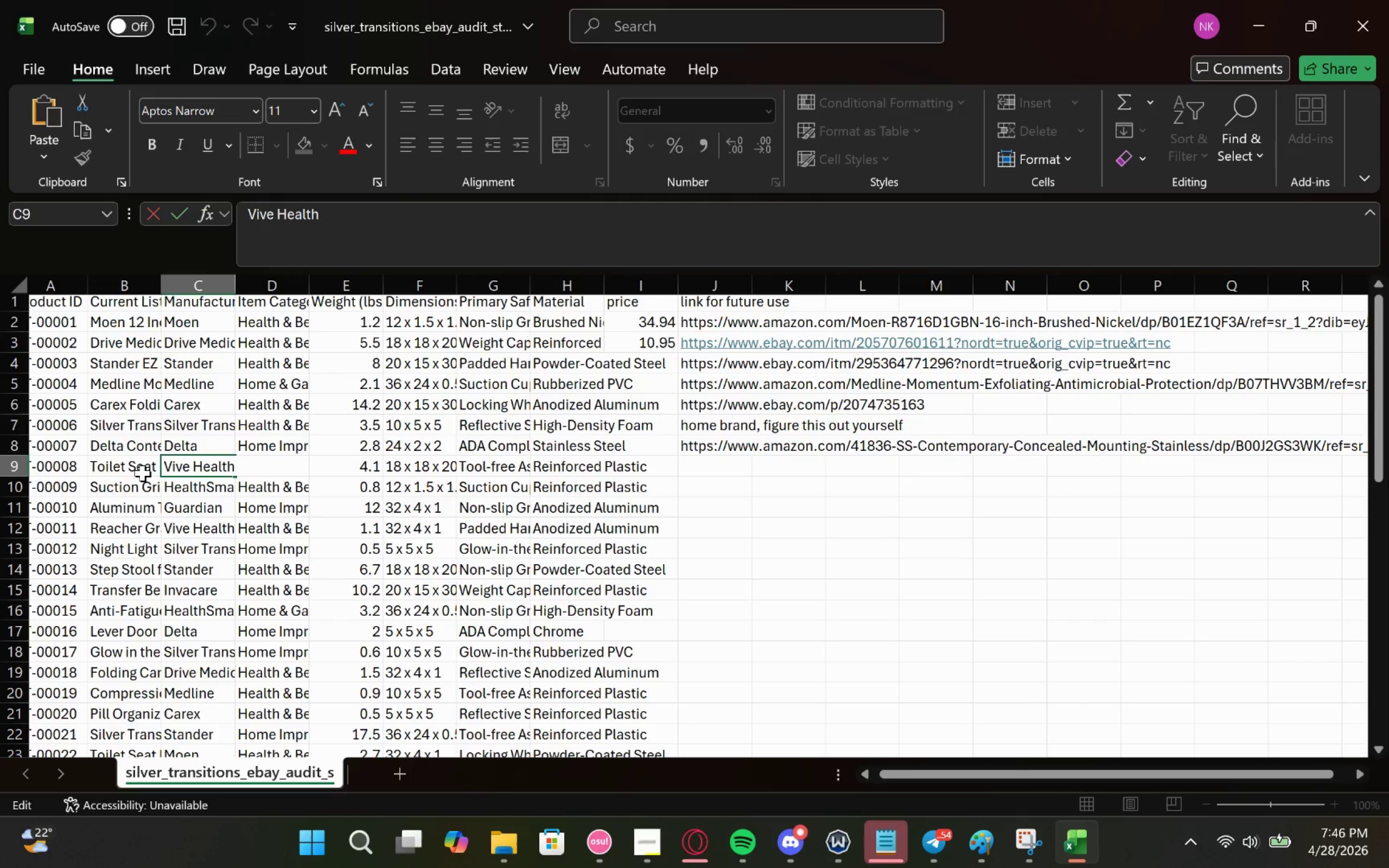 
double_click([143, 473])
 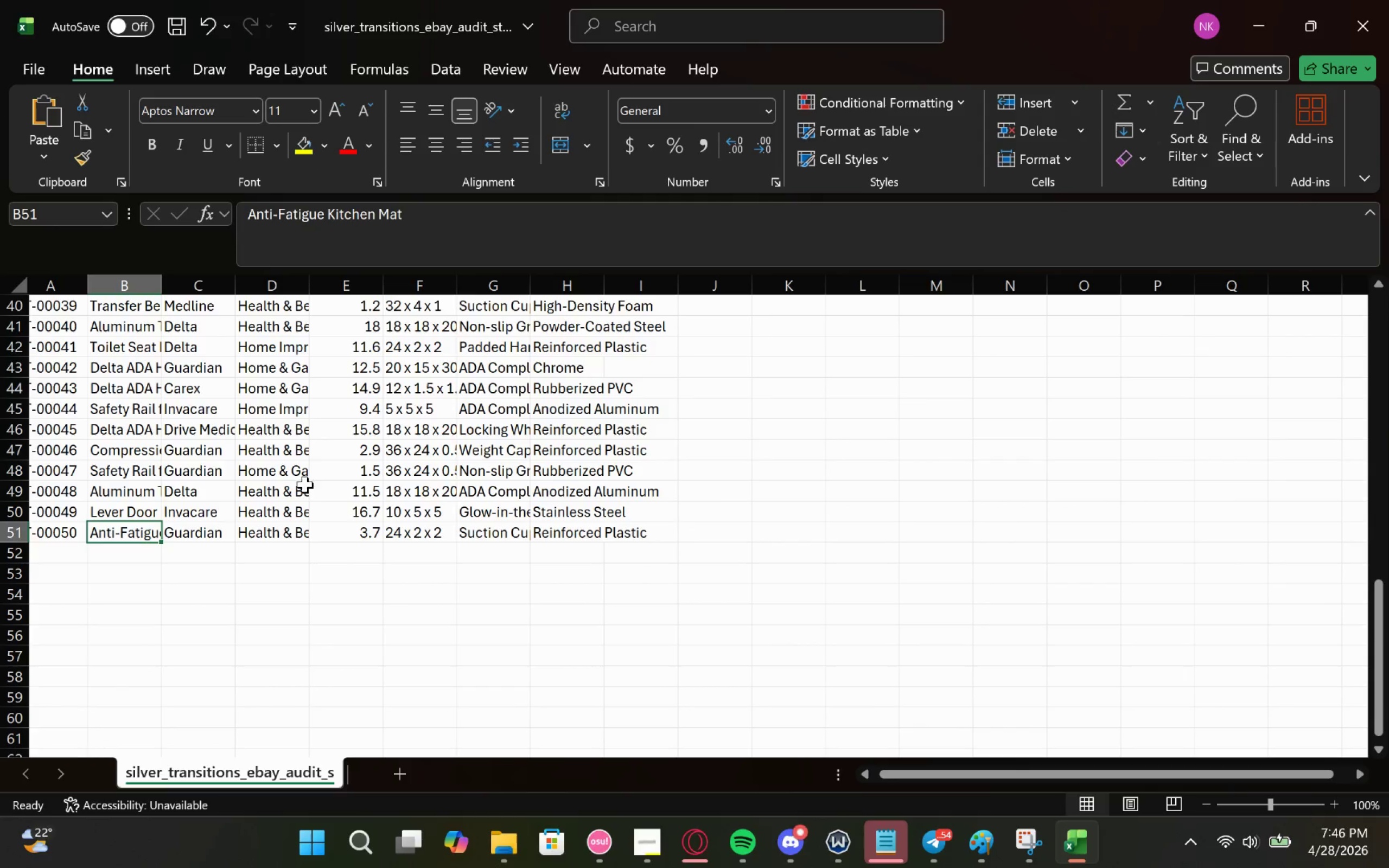 
scroll: coordinate [265, 512], scroll_direction: up, amount: 3.0
 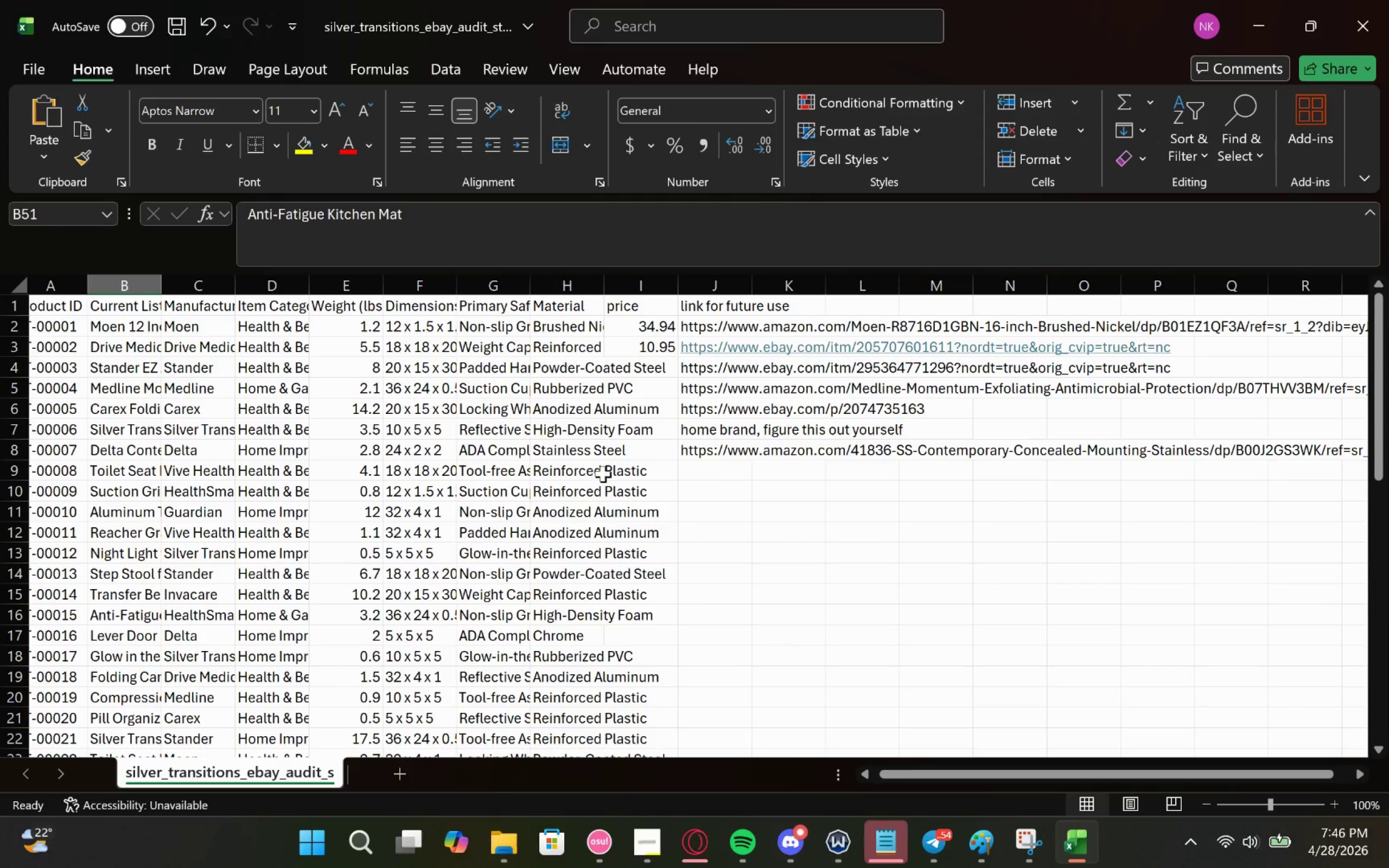 
left_click([605, 472])
 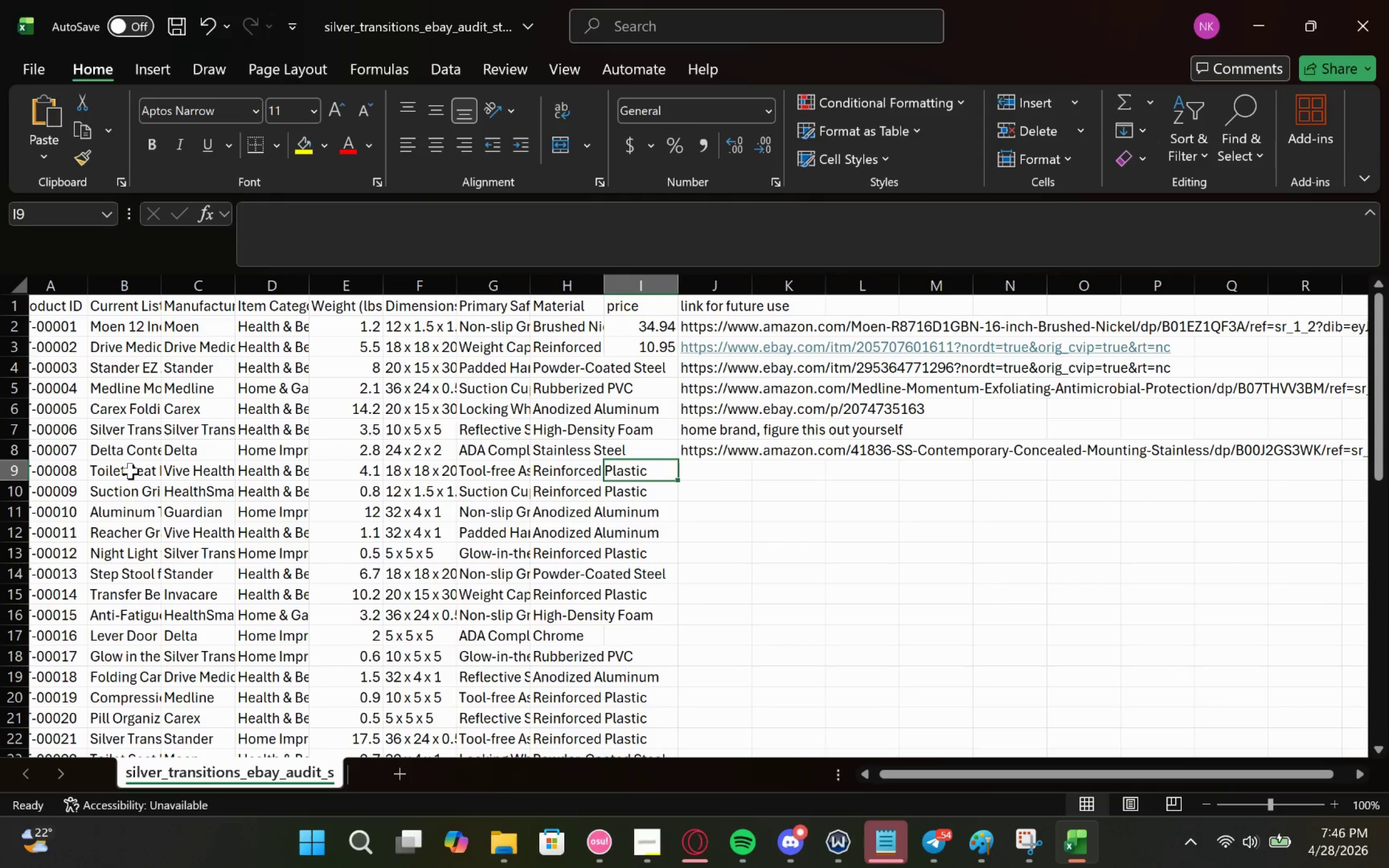 
double_click([130, 471])
 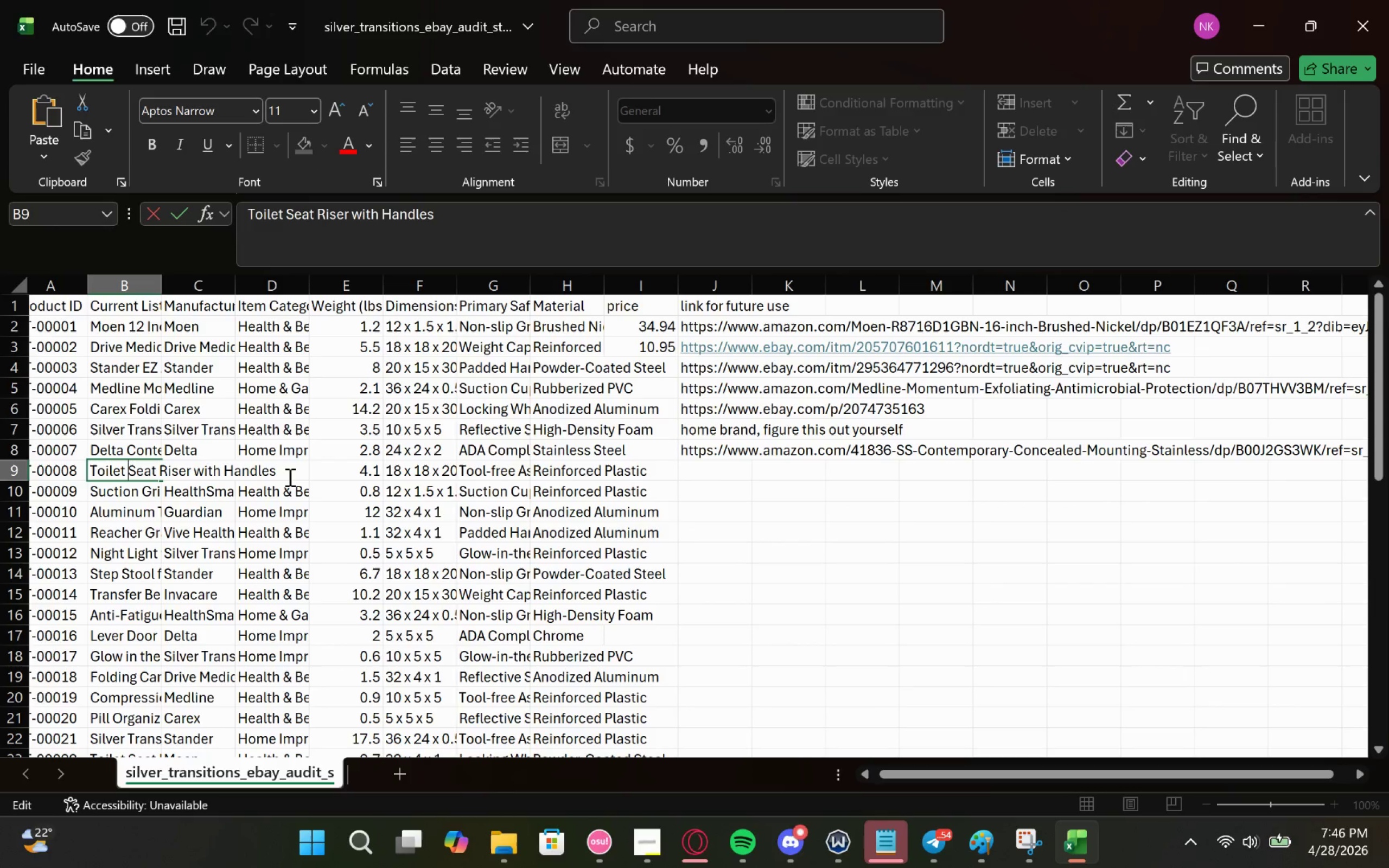 
left_click_drag(start_coordinate=[286, 474], to_coordinate=[0, 473])
 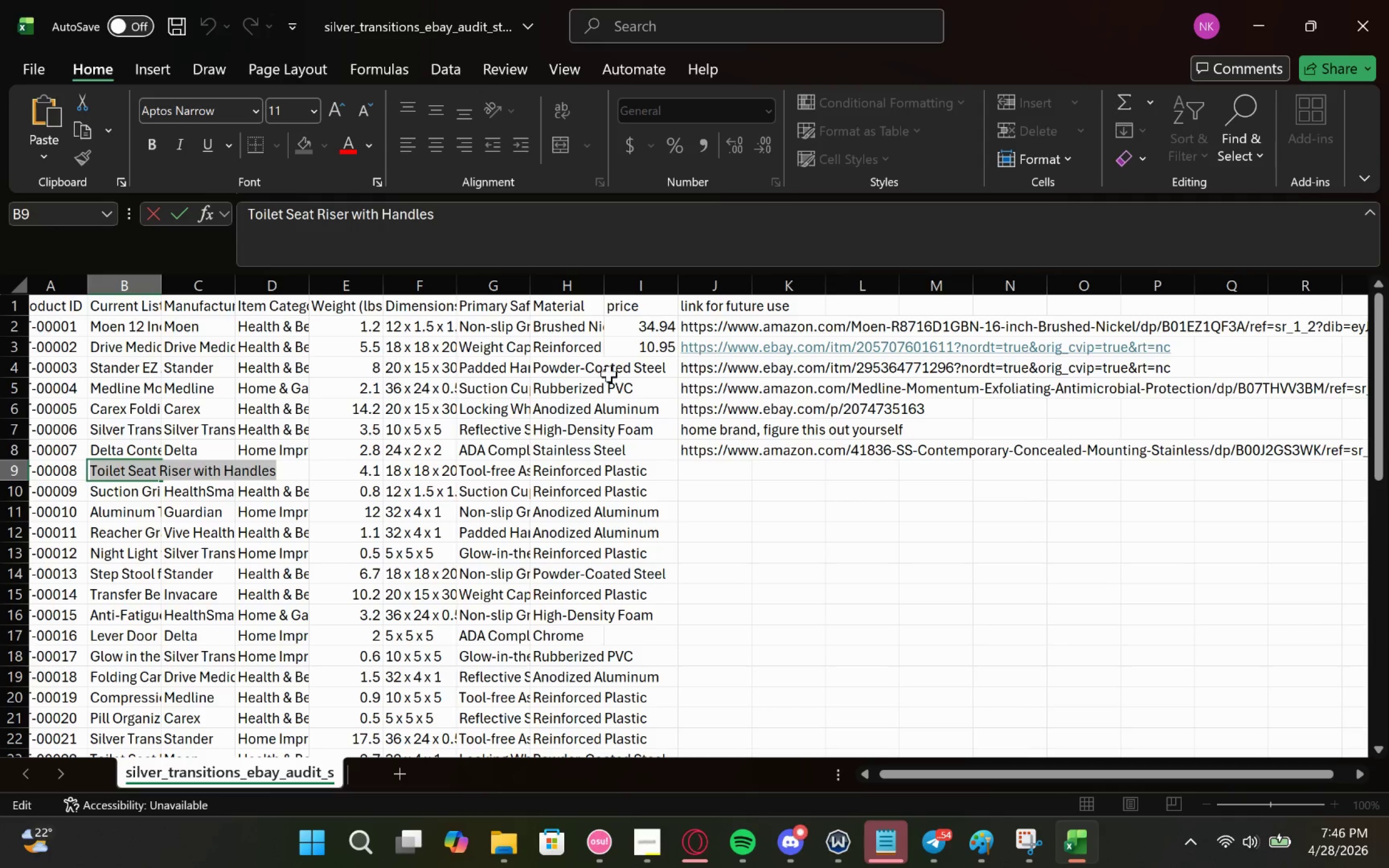 
key(Control+C)
 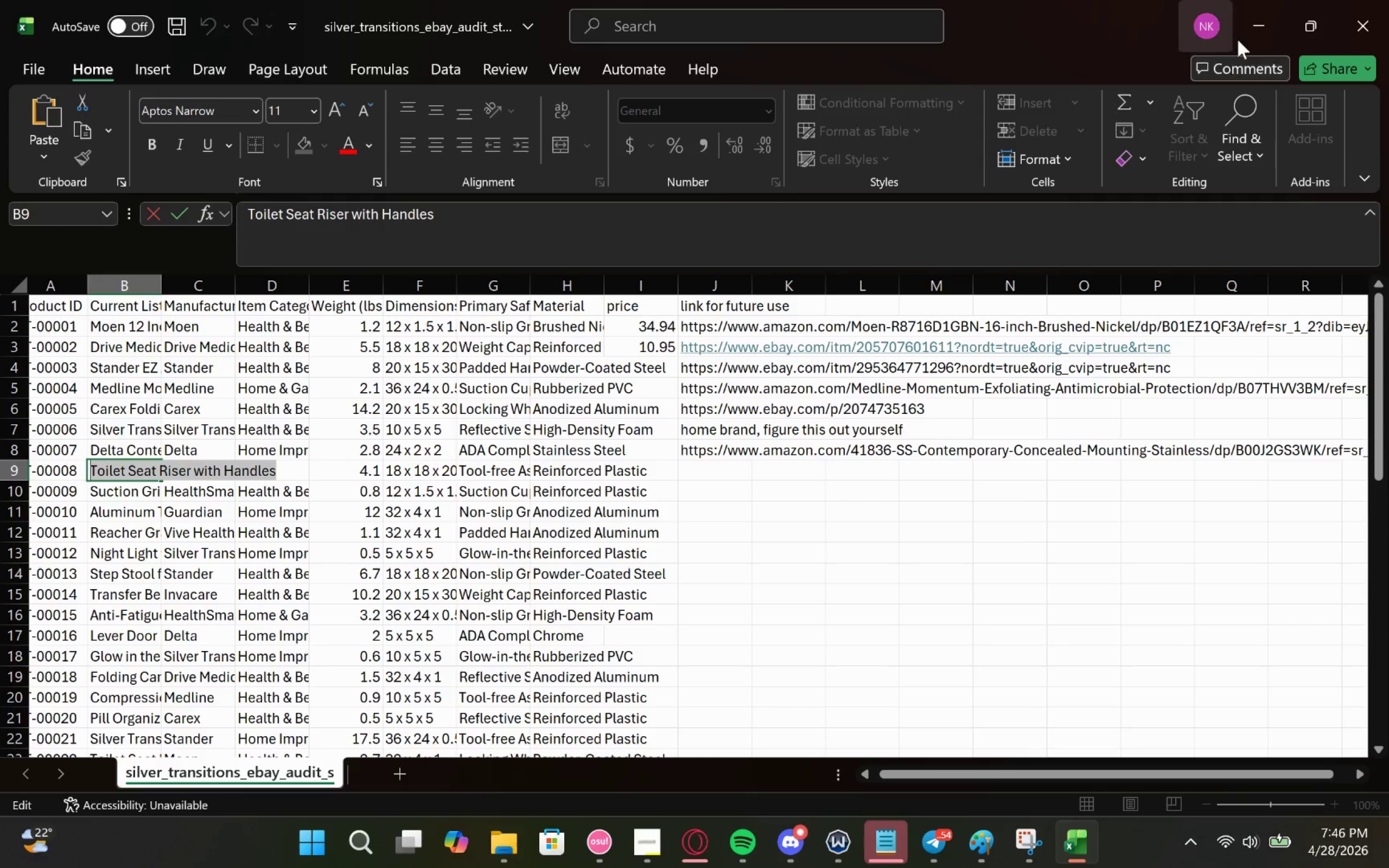 
key(Control+C)
 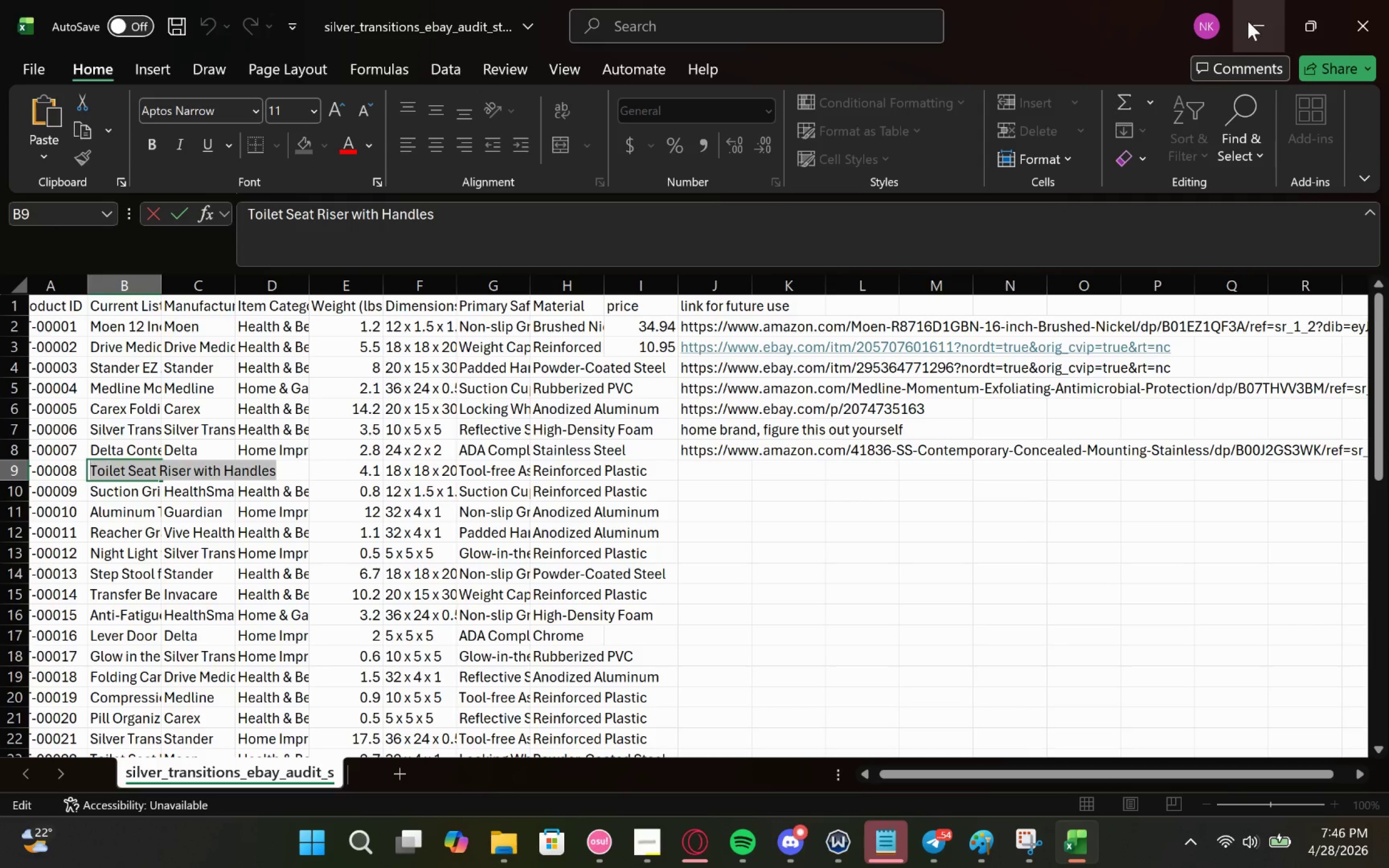 
left_click([1248, 21])
 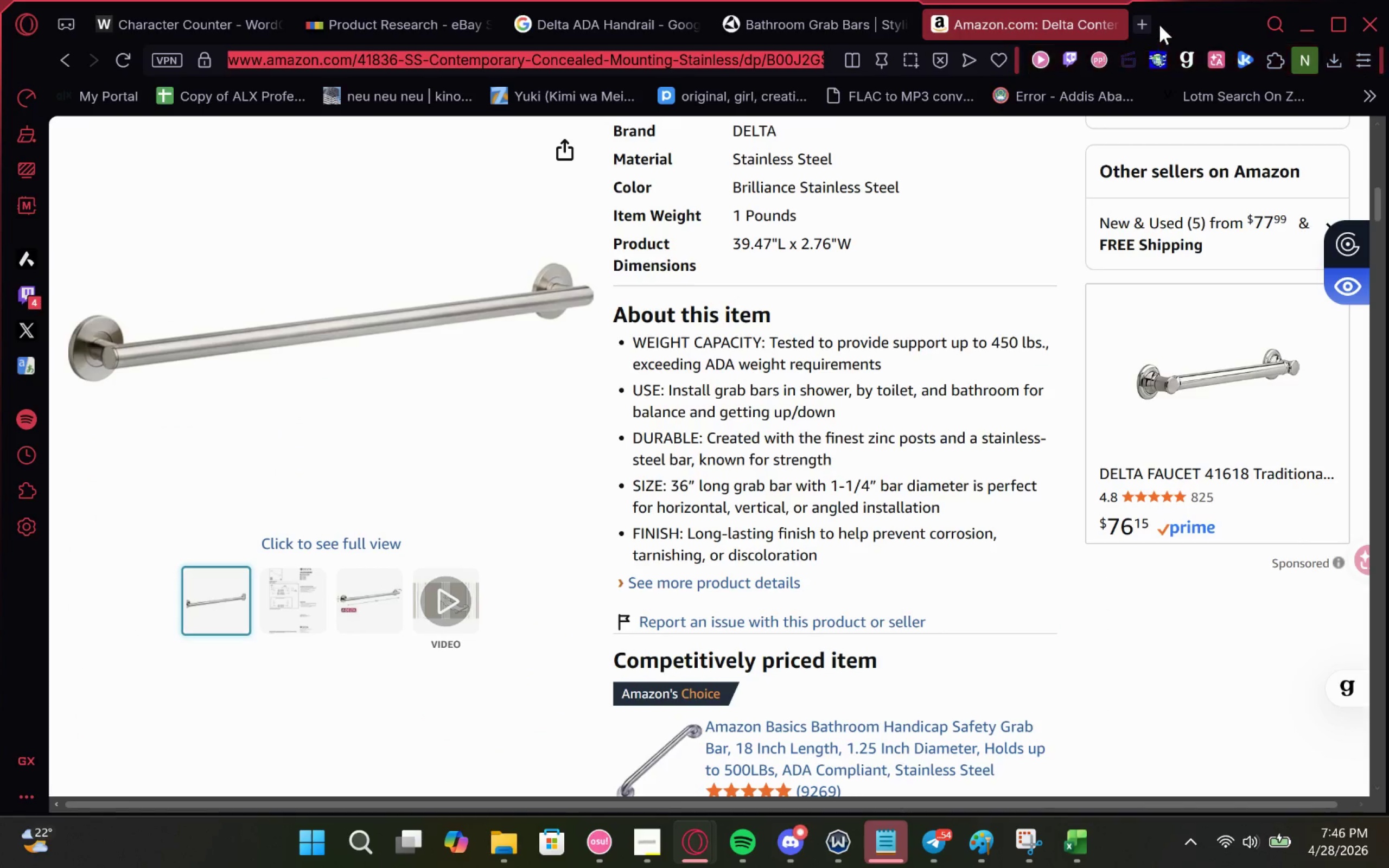 
left_click([1143, 25])
 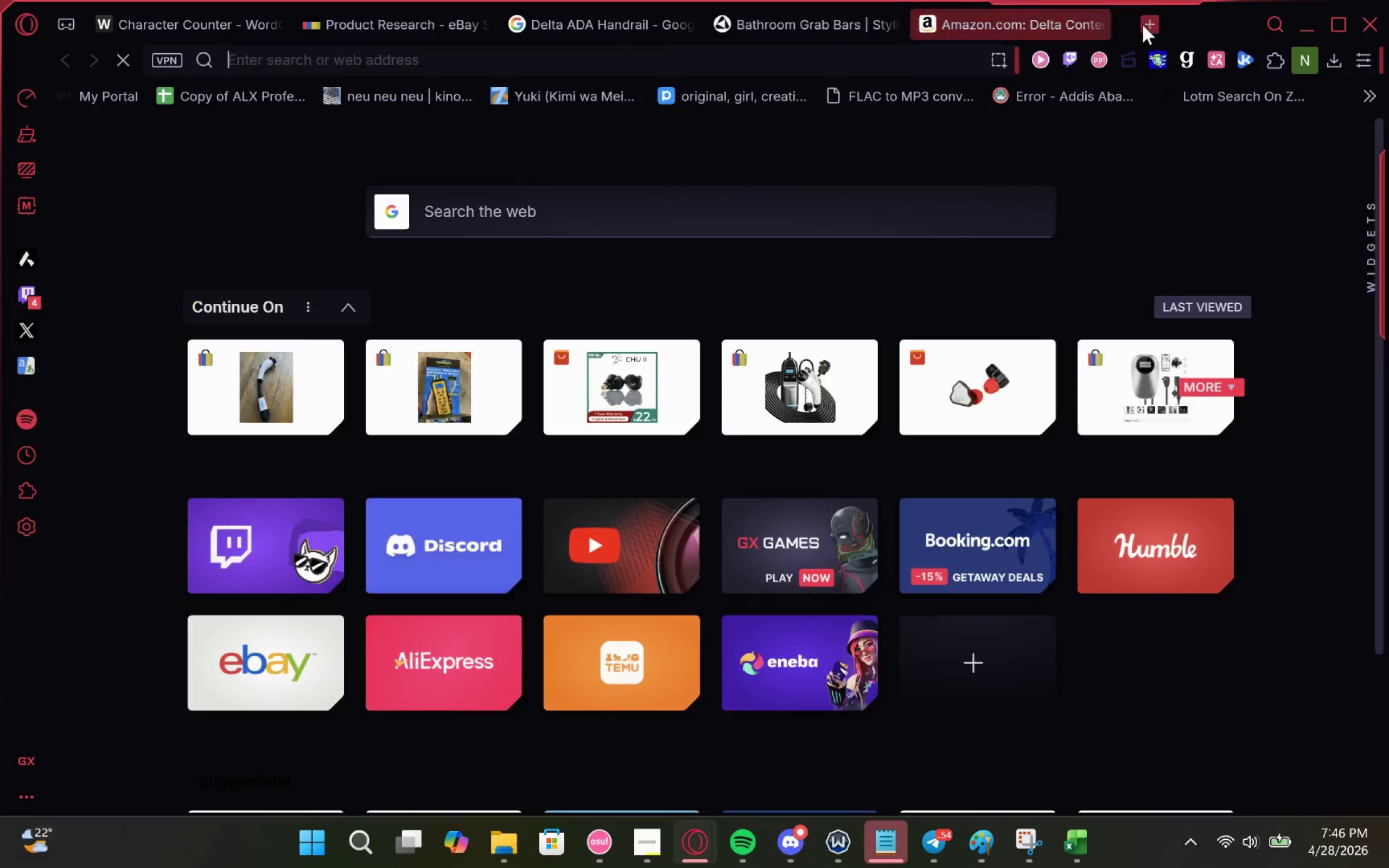 
key(Control+V)
 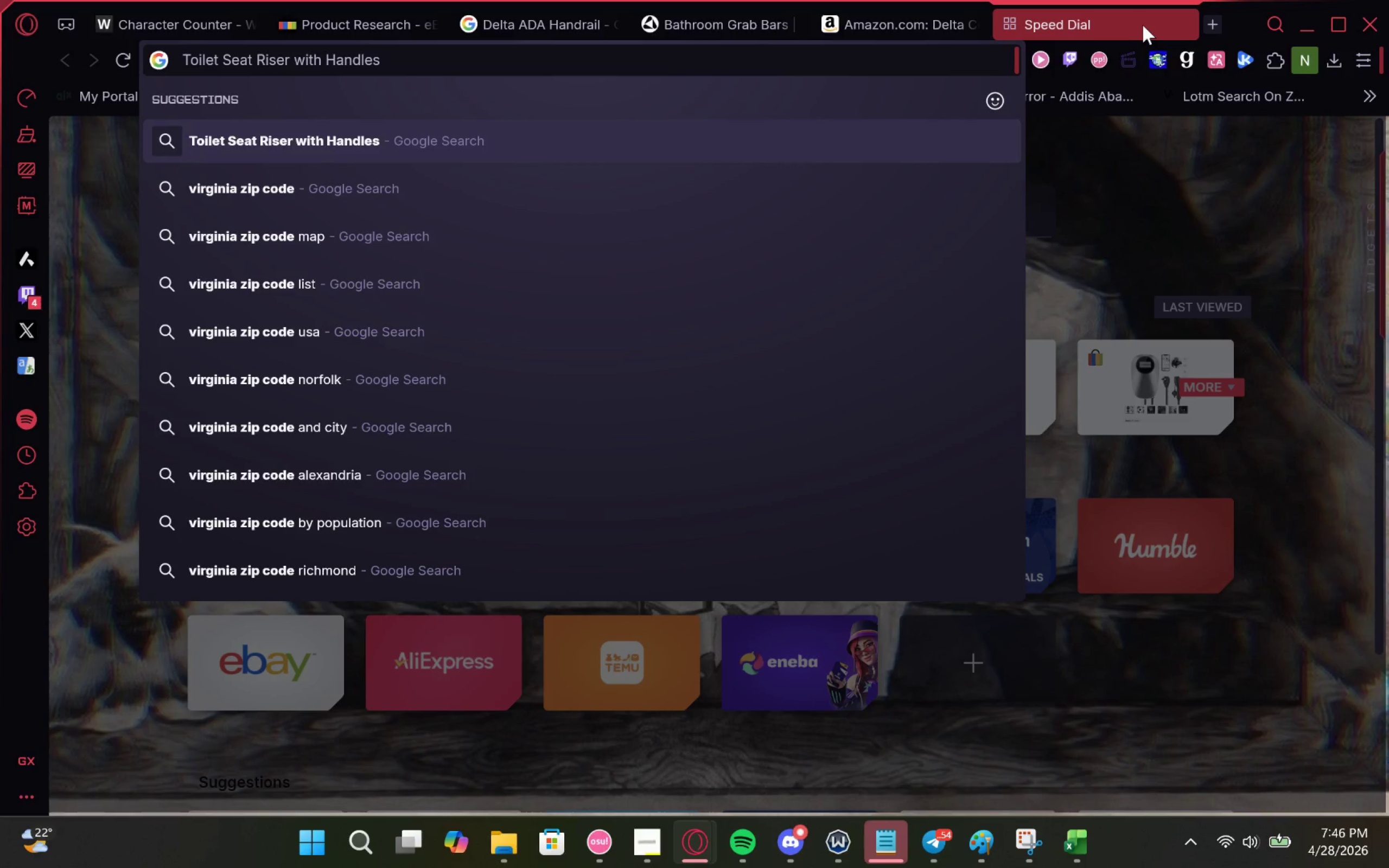 
type([Home]vivehealthh )
 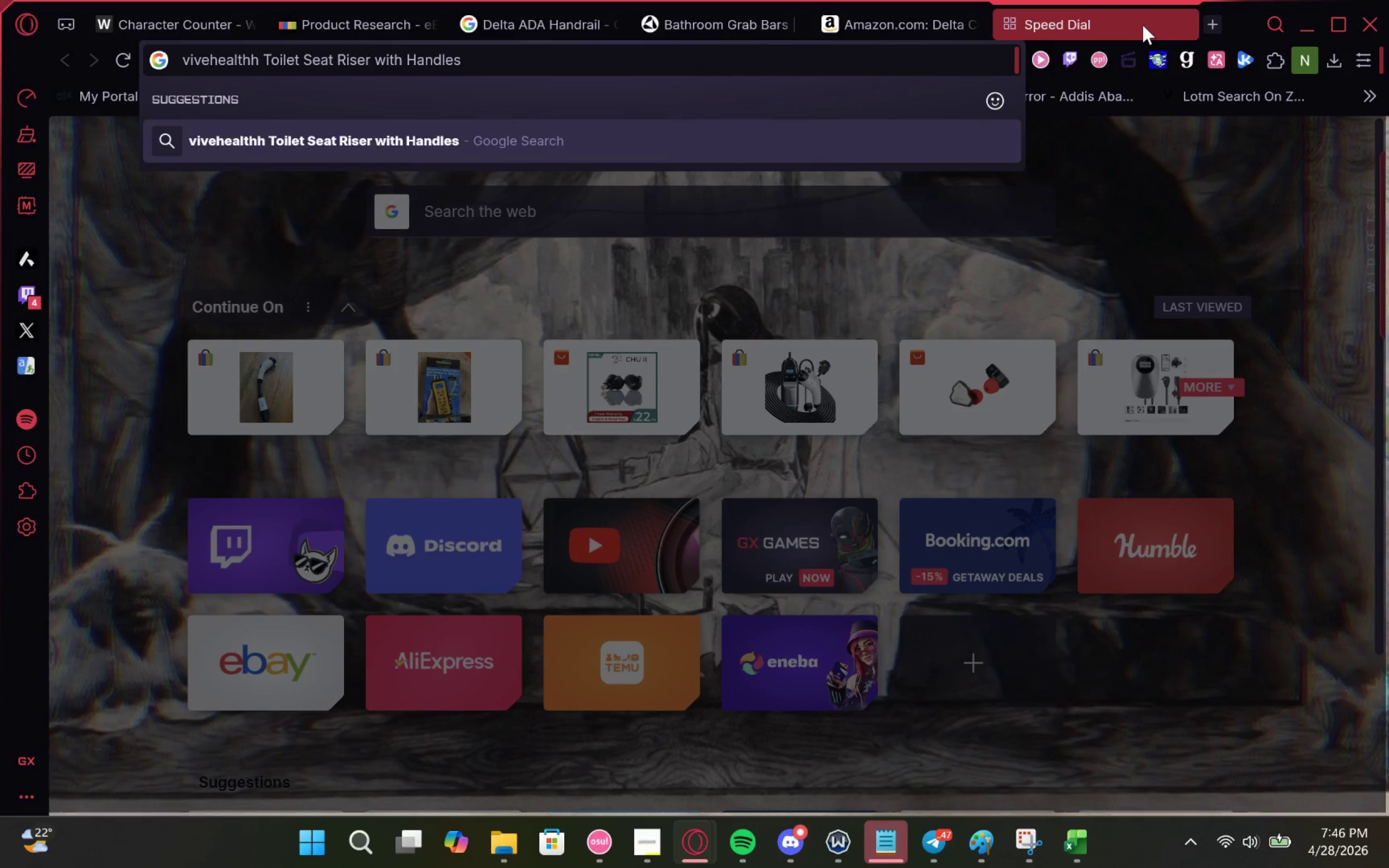 
key(ArrowLeft)
 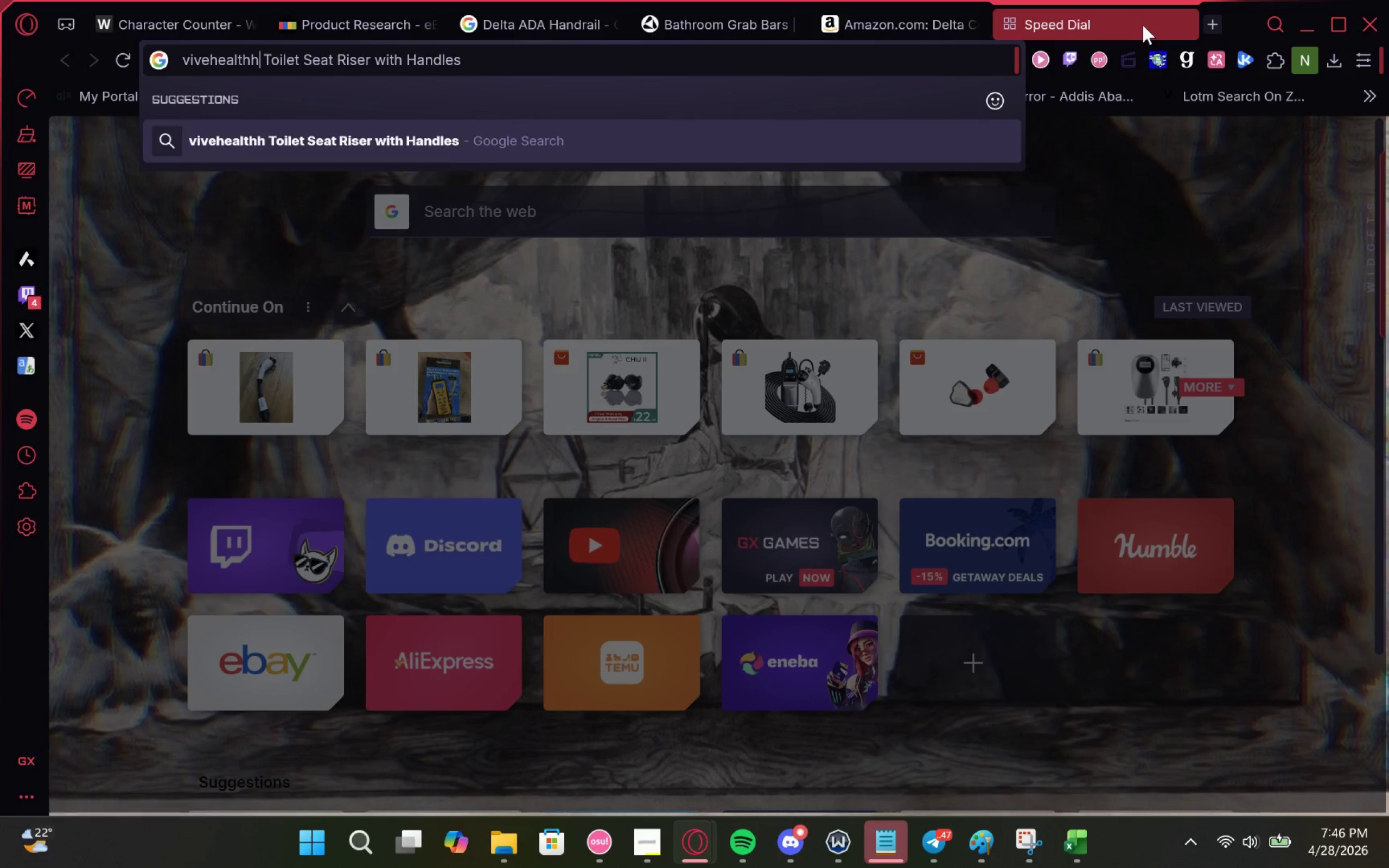 
key(Backspace)
 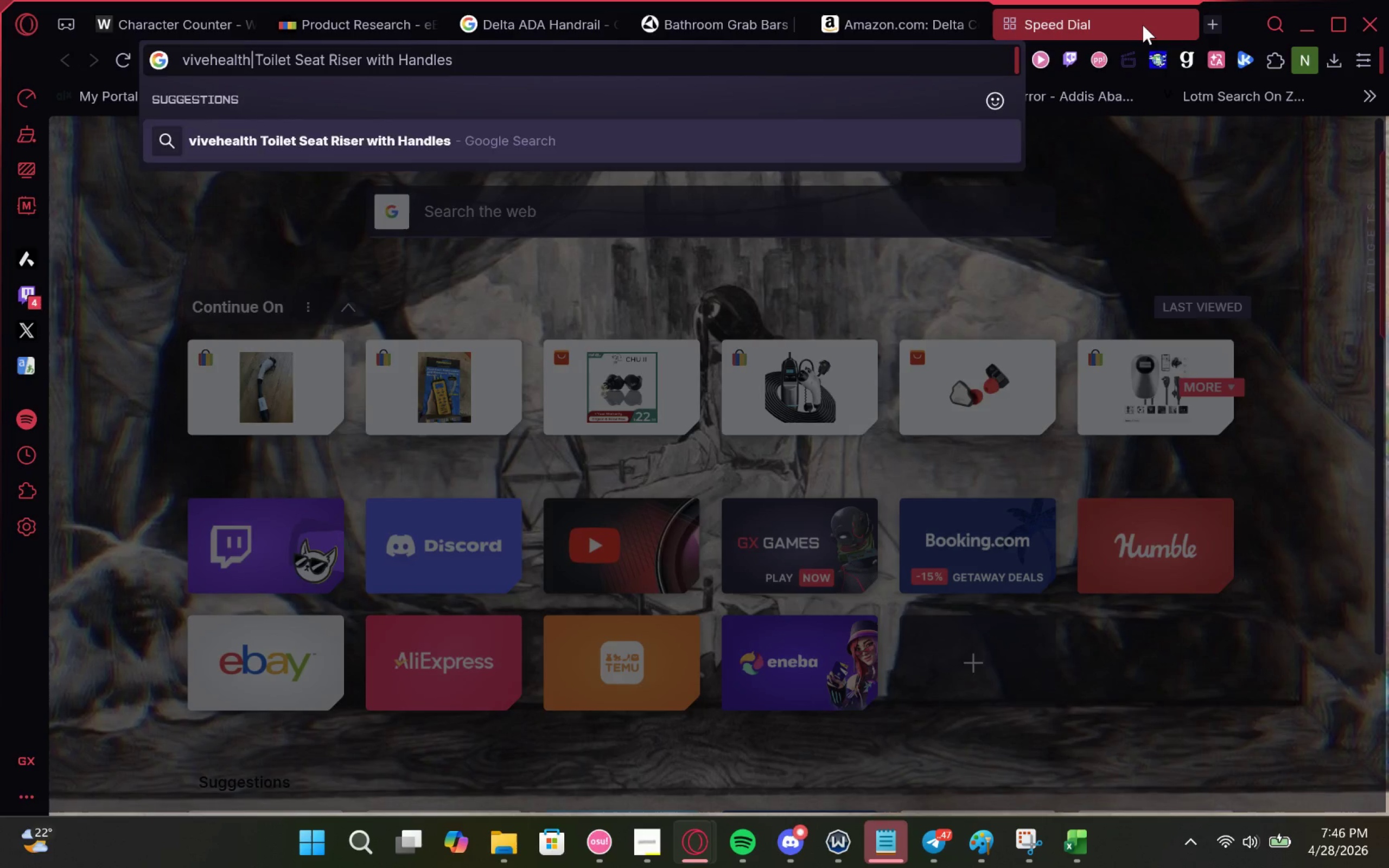 
key(Enter)
 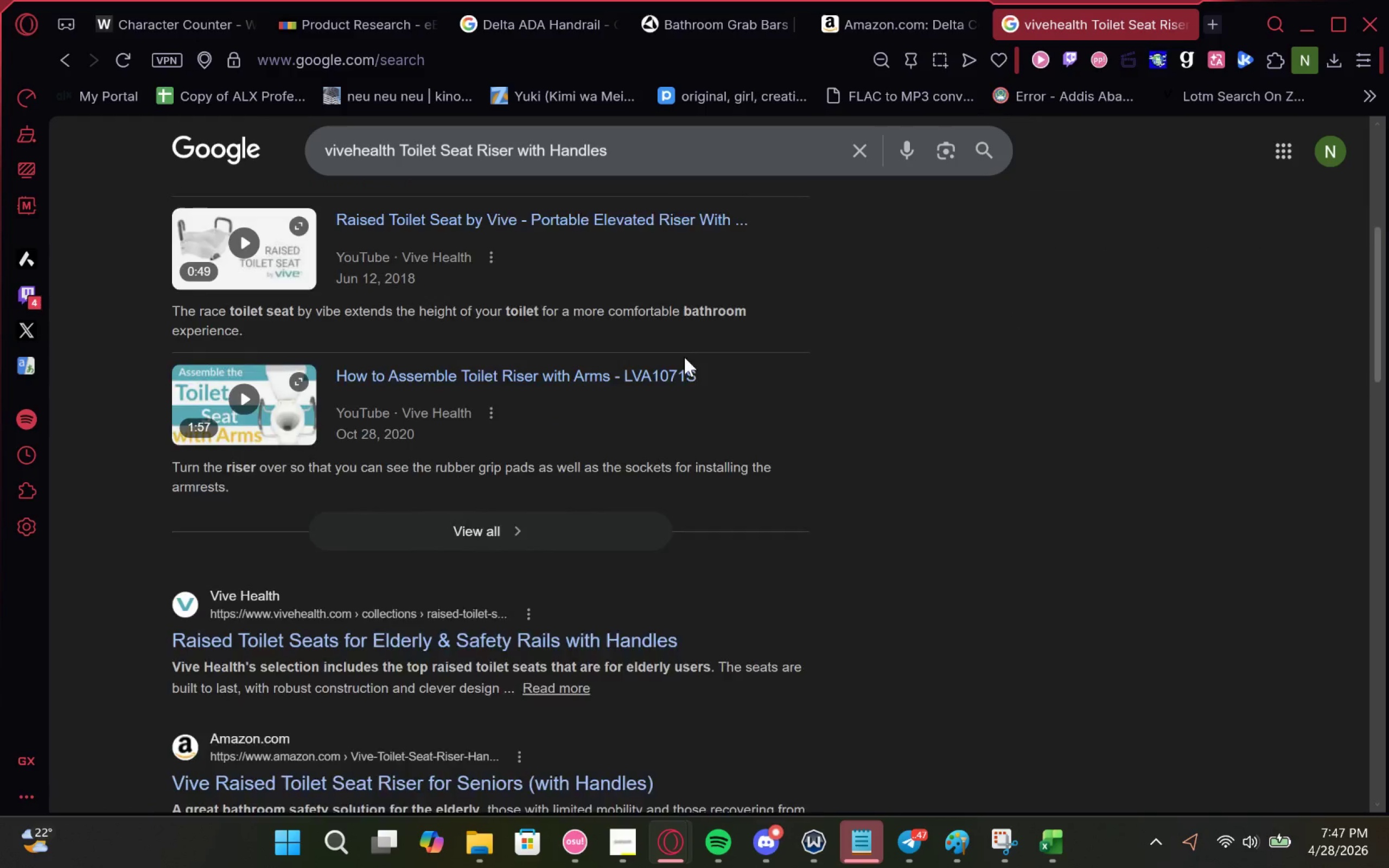 
wait(11.31)
 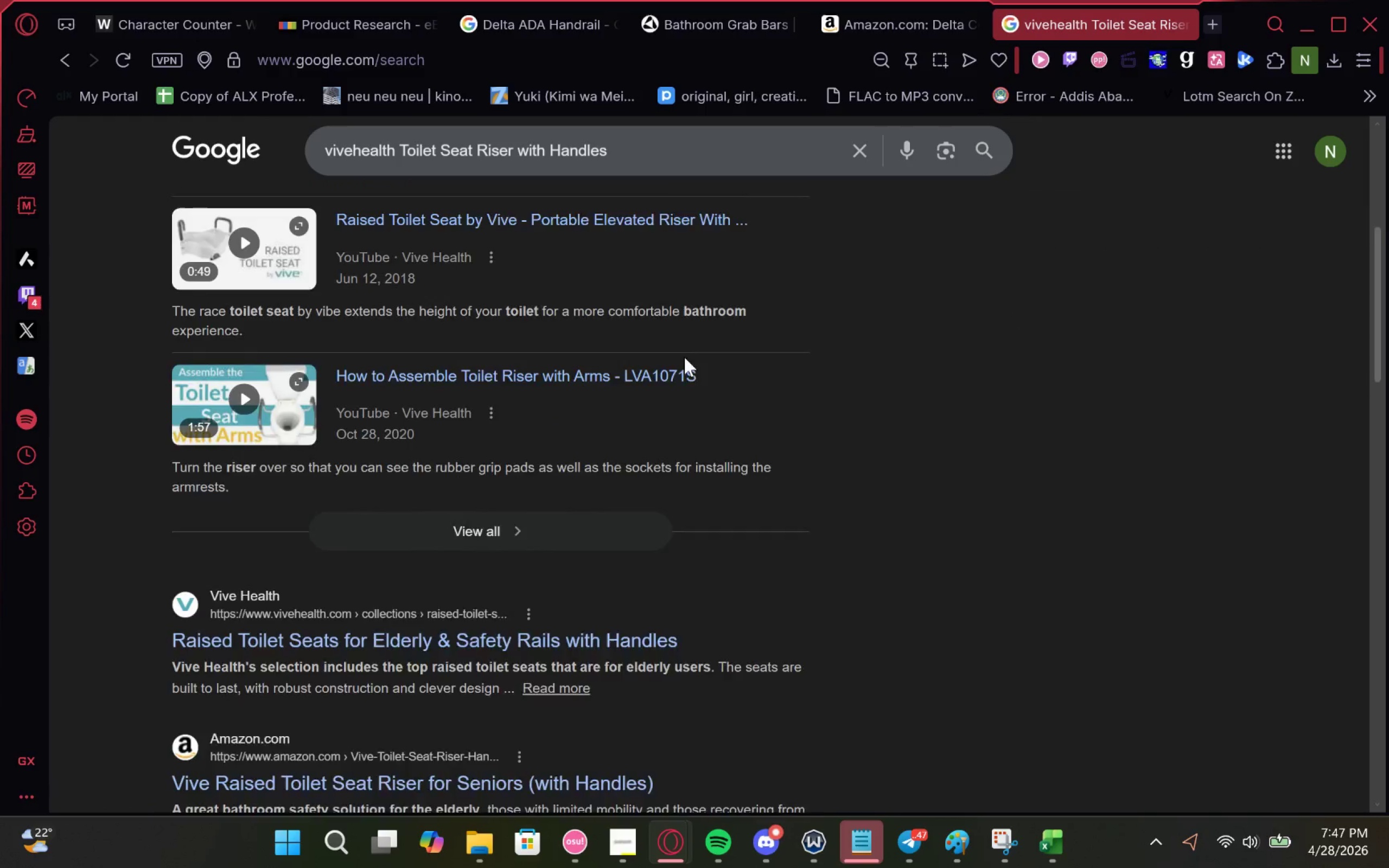 
right_click([588, 598])
 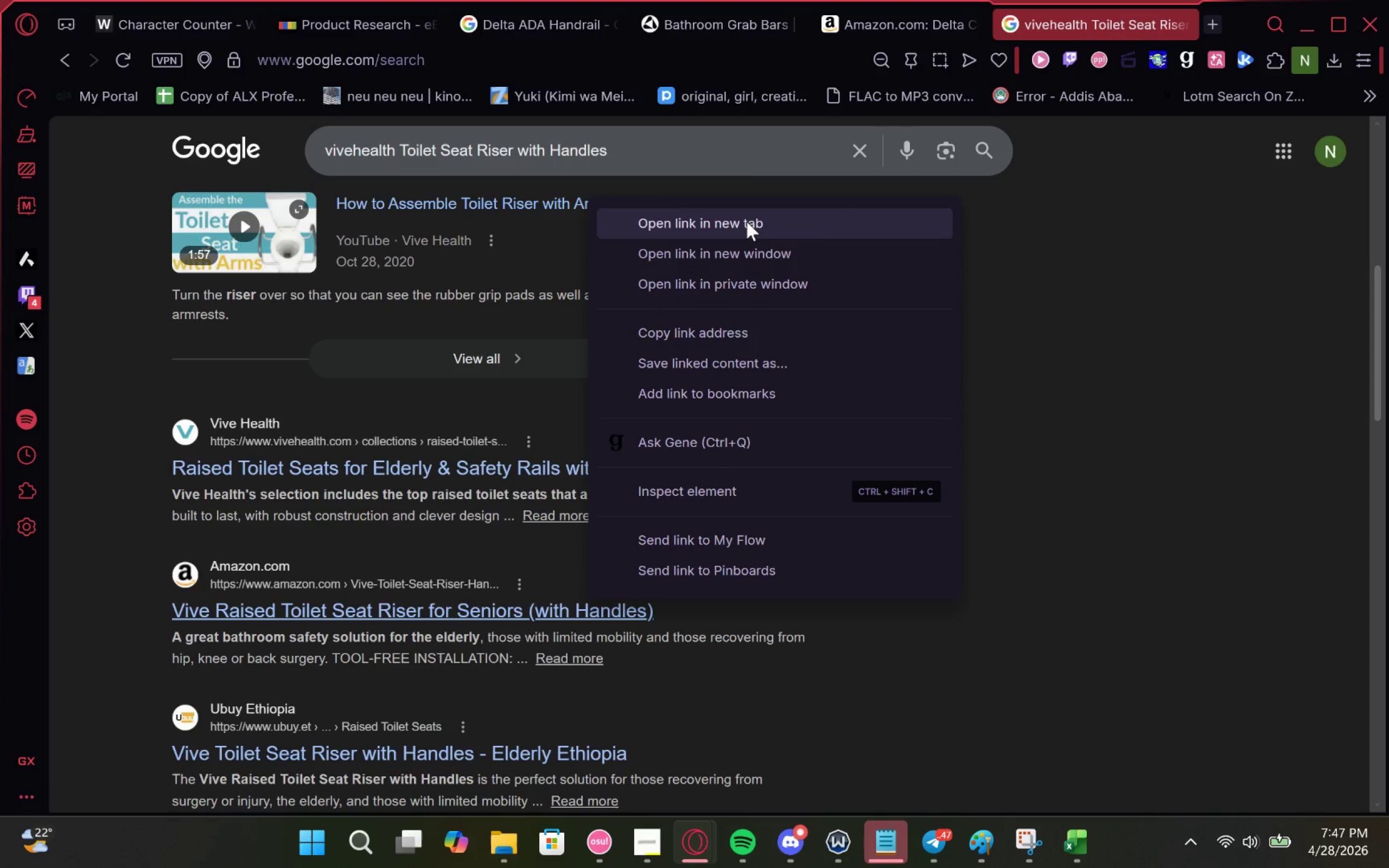 
left_click([747, 219])
 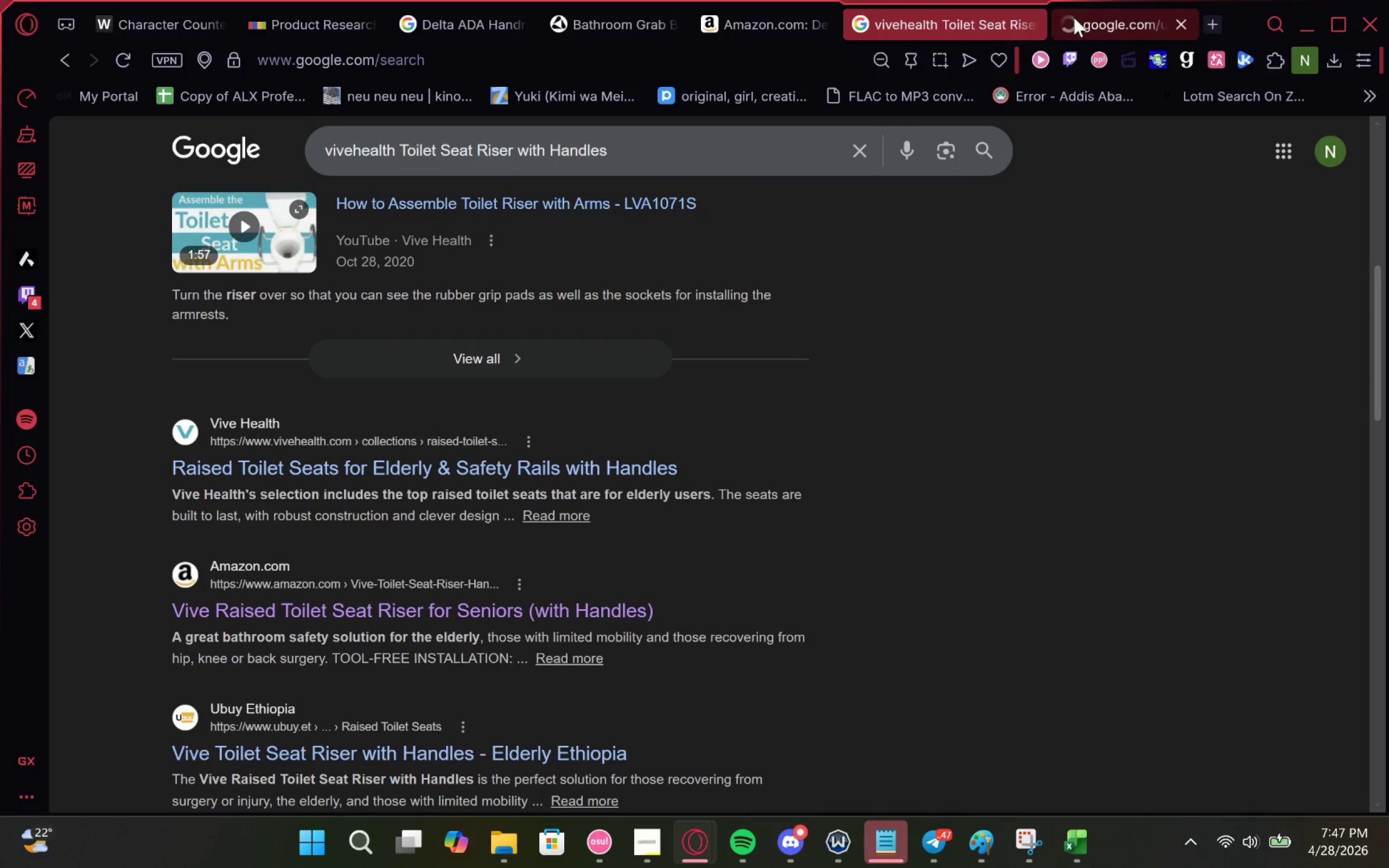 
left_click([1074, 17])
 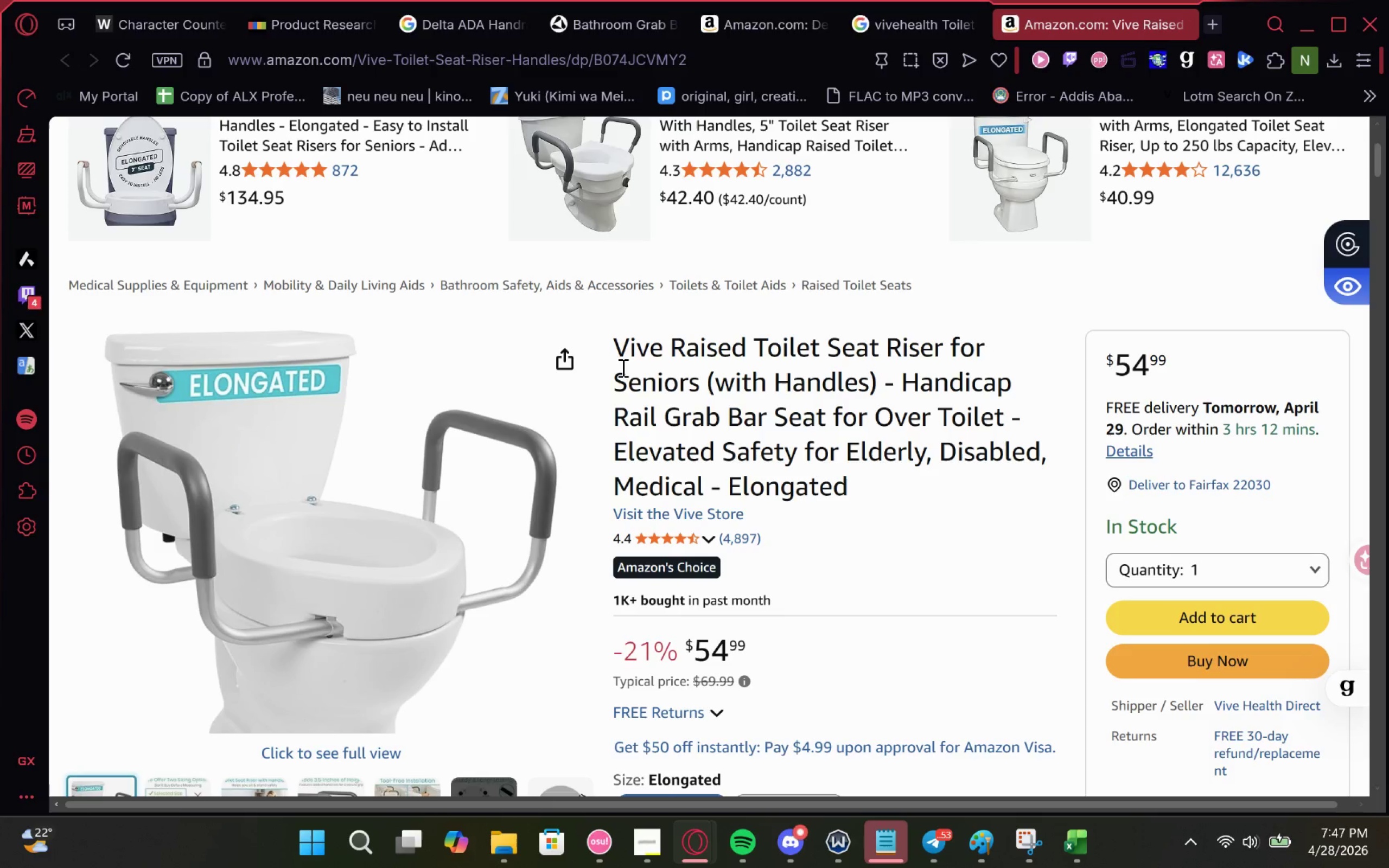 
wait(48.18)
 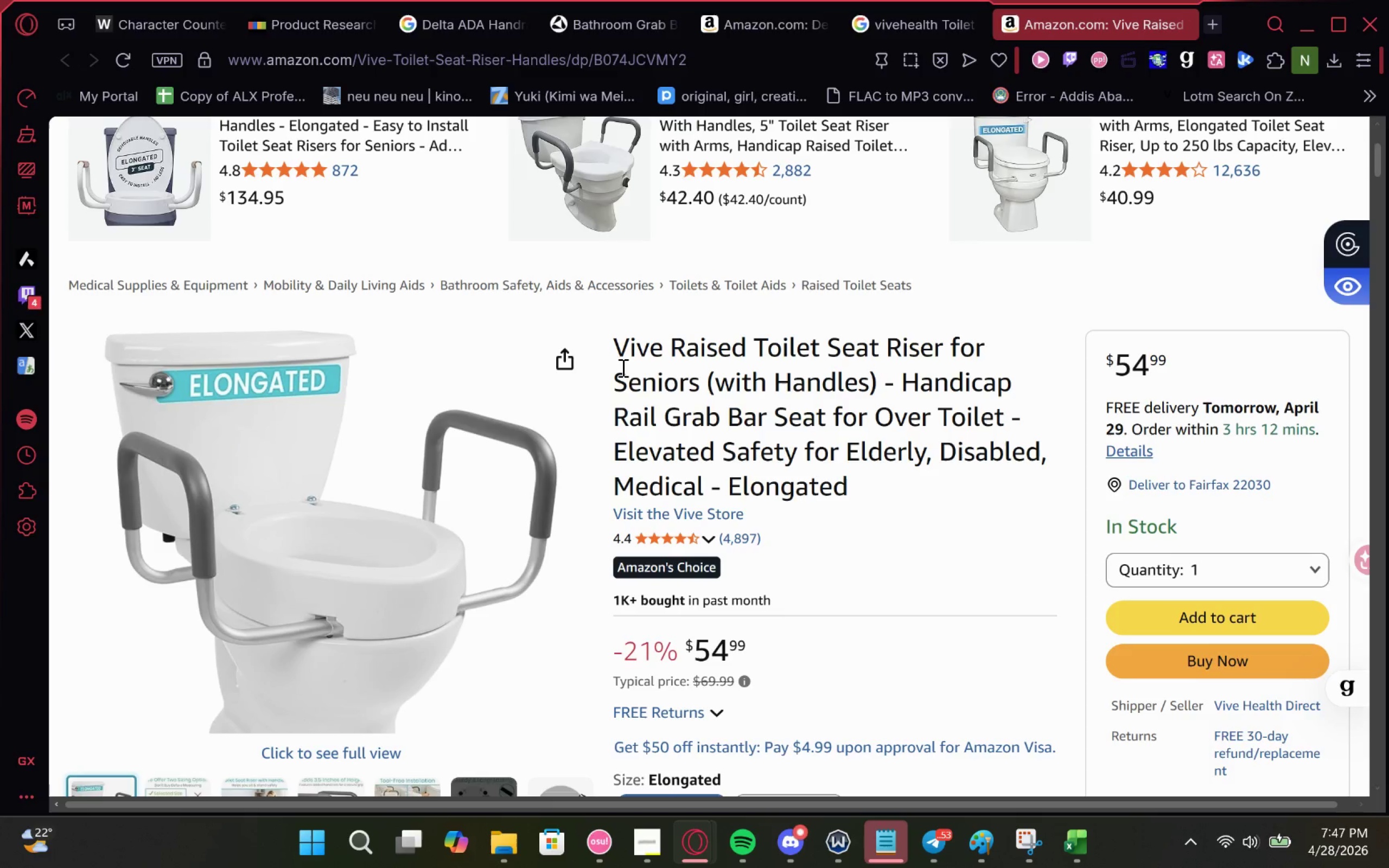 
left_click([1090, 841])
 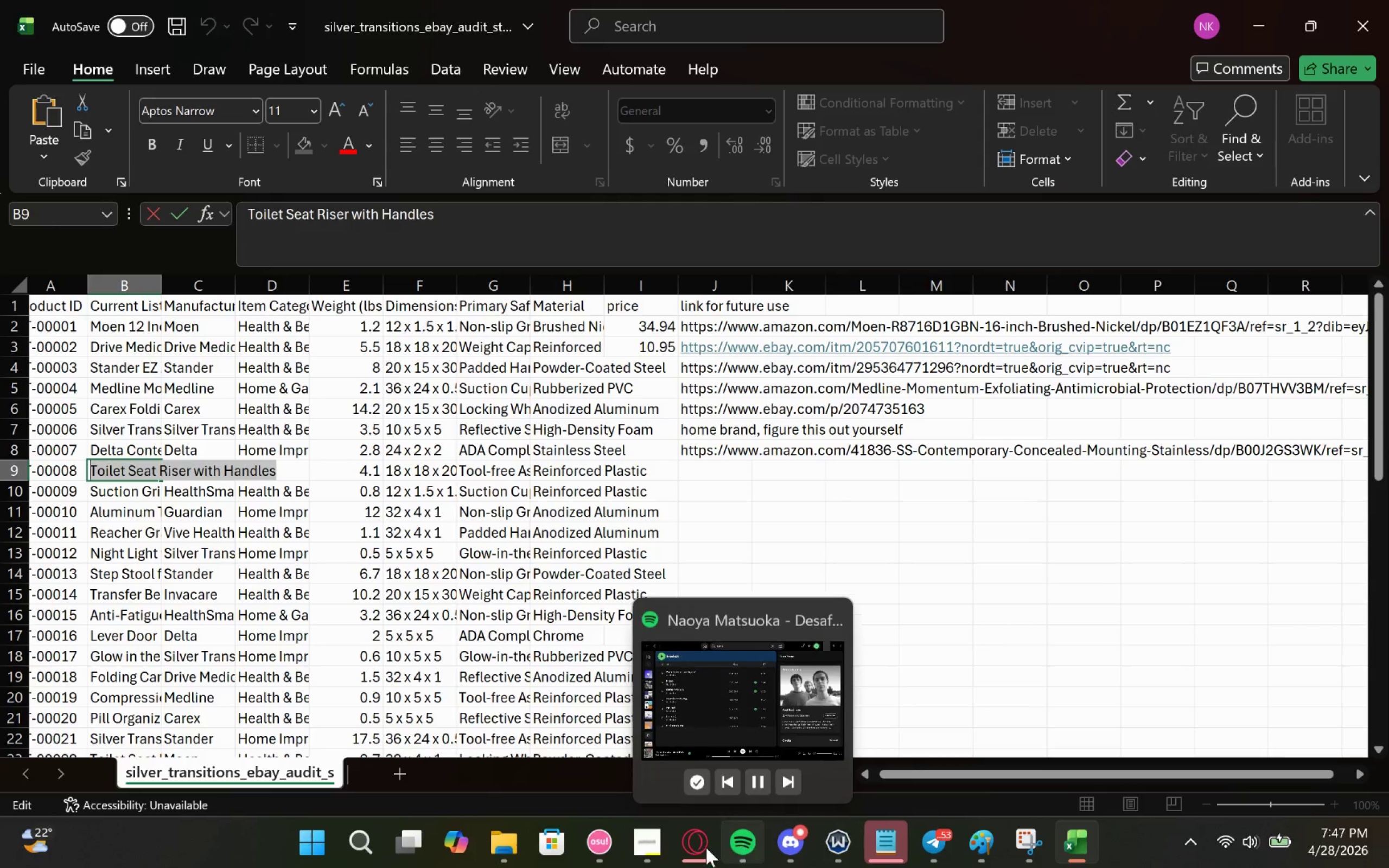 
left_click([657, 847])